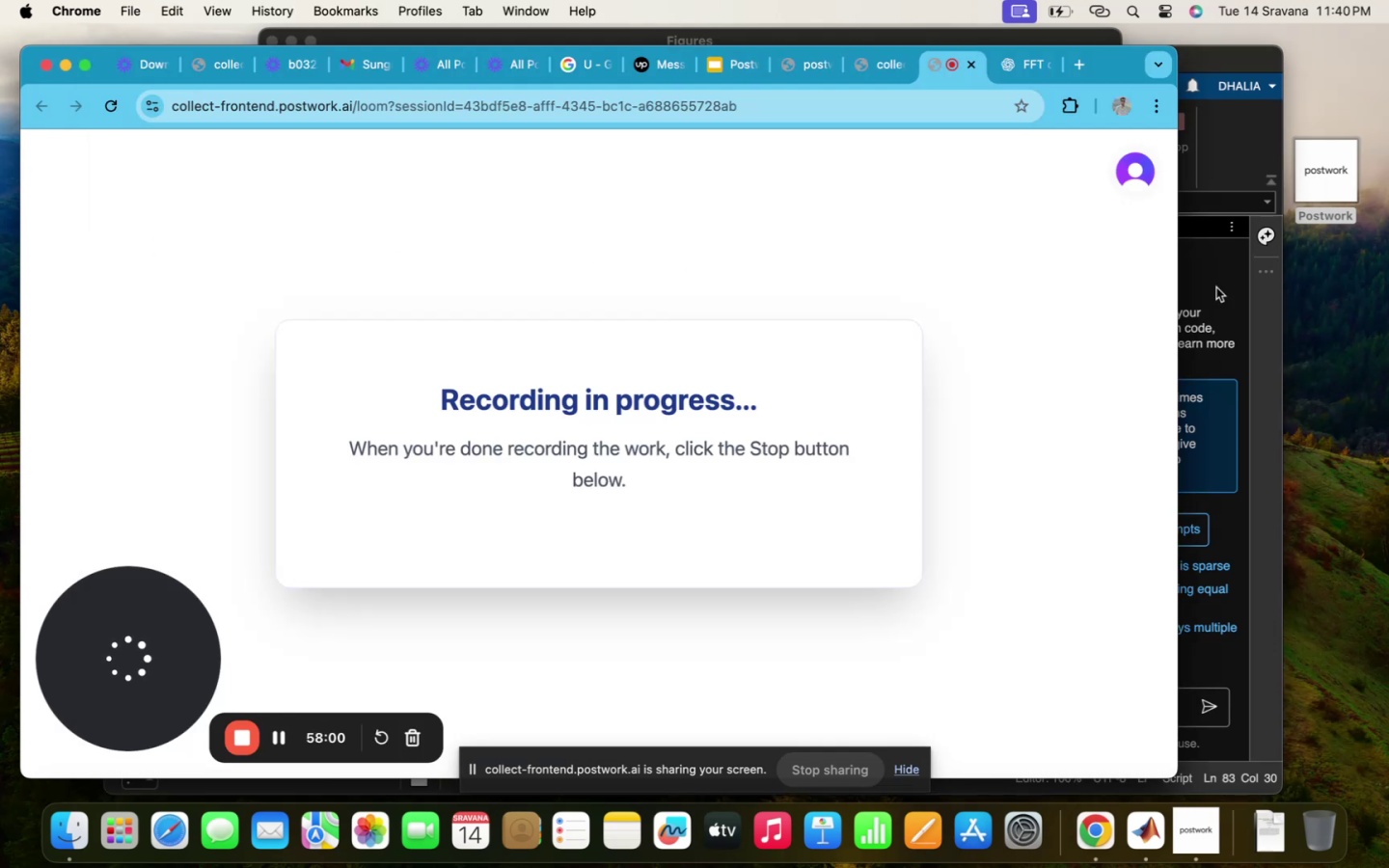 
left_click([1216, 287])
 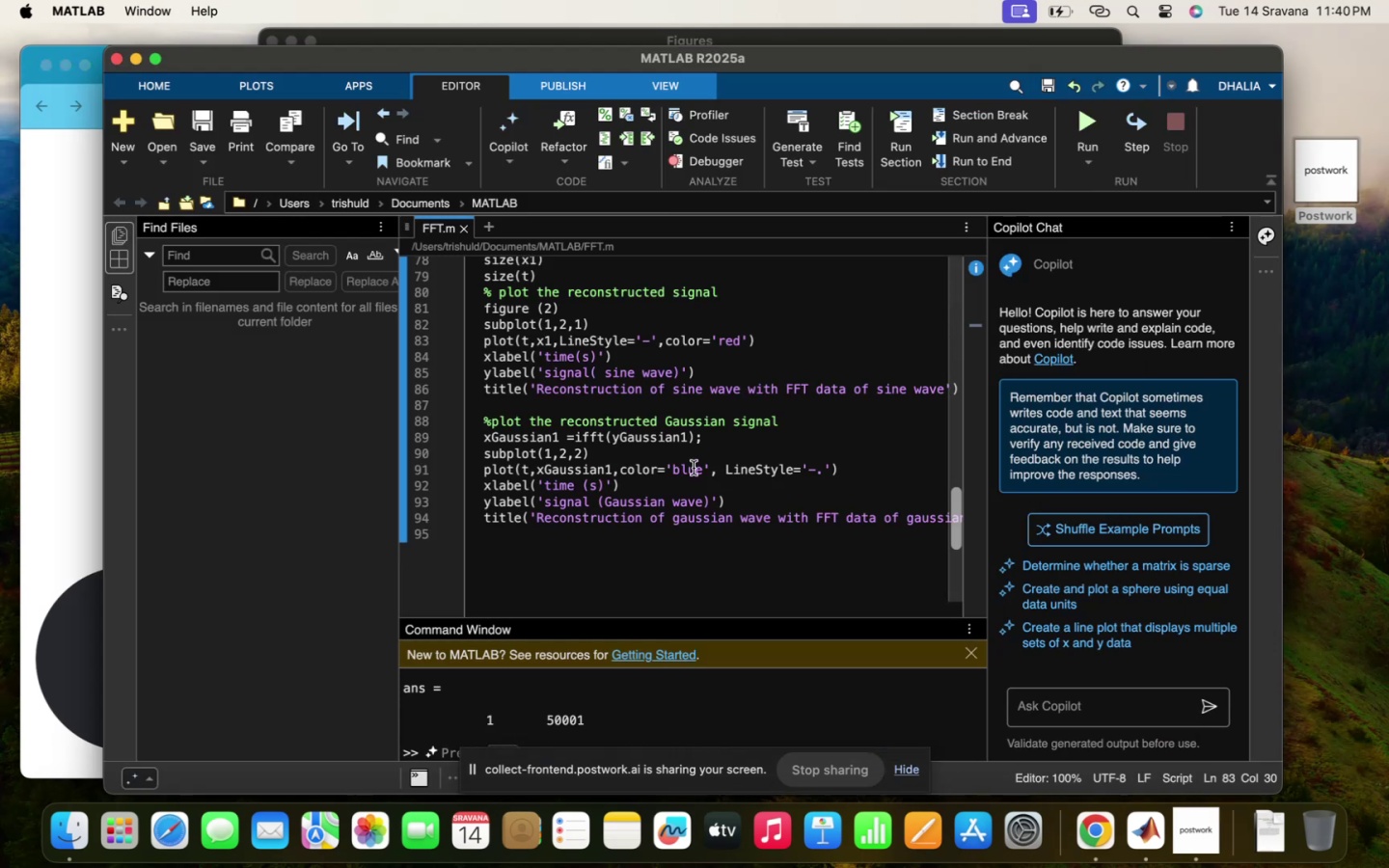 
left_click([694, 468])
 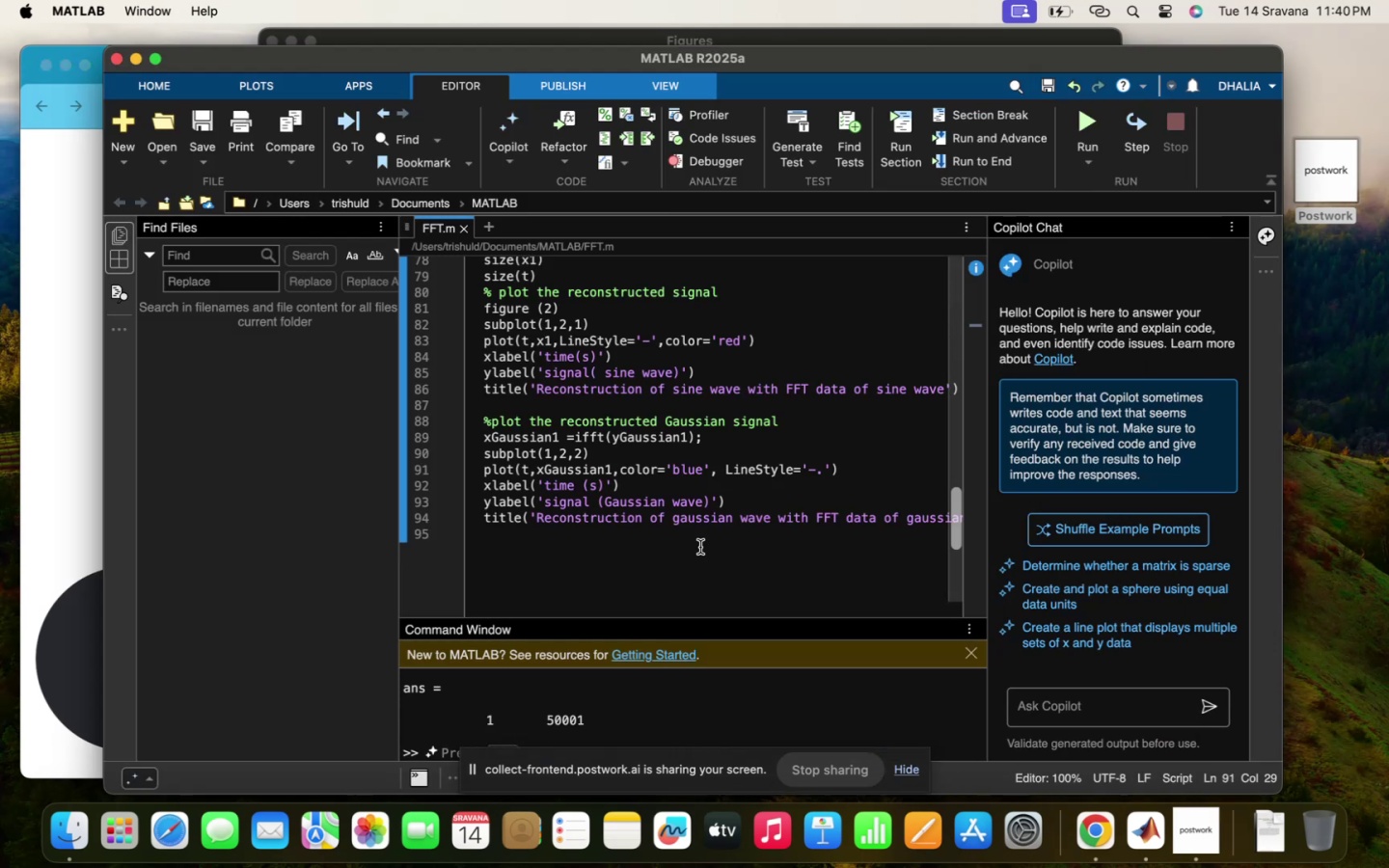 
left_click([700, 547])
 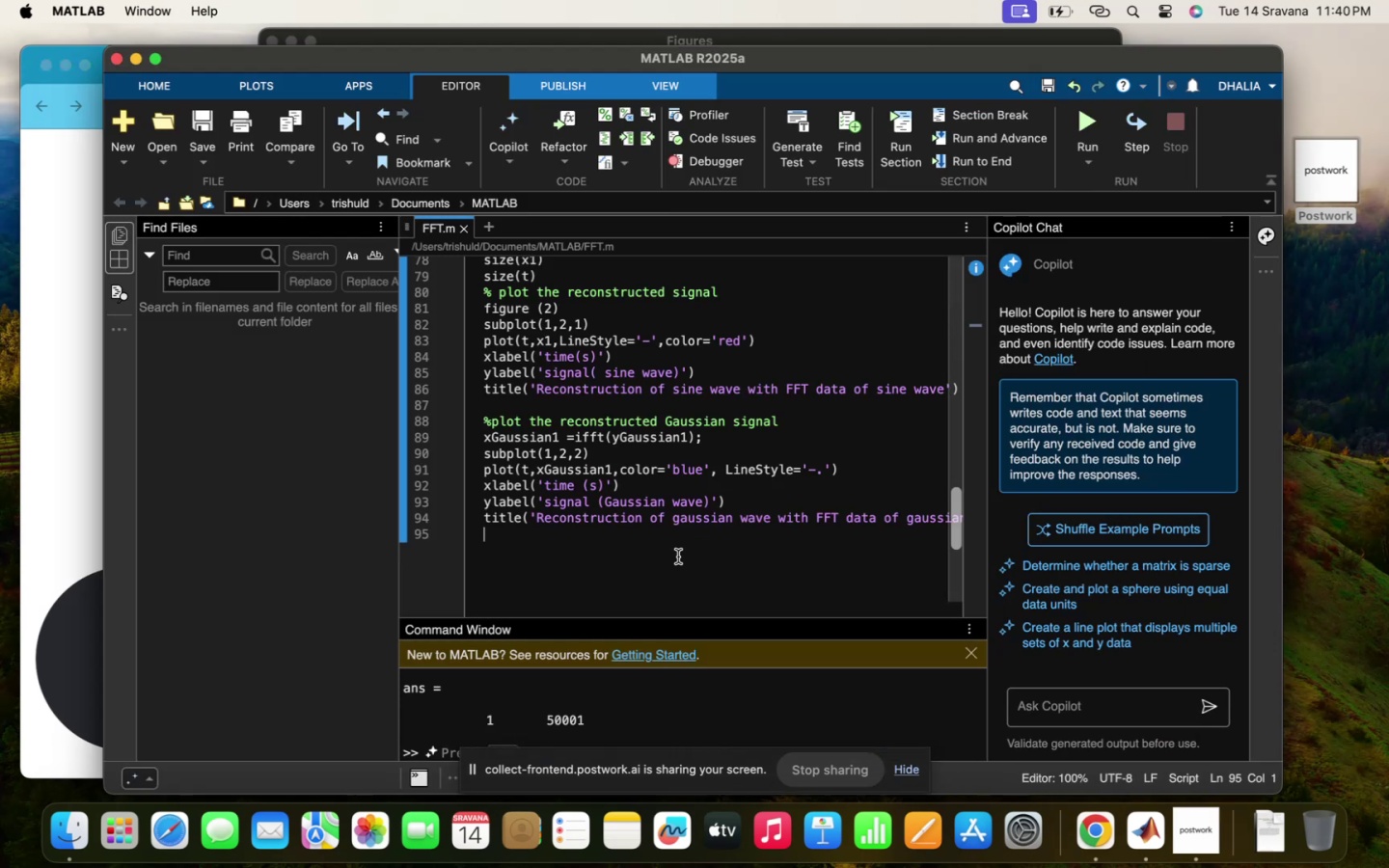 
key(Enter)
 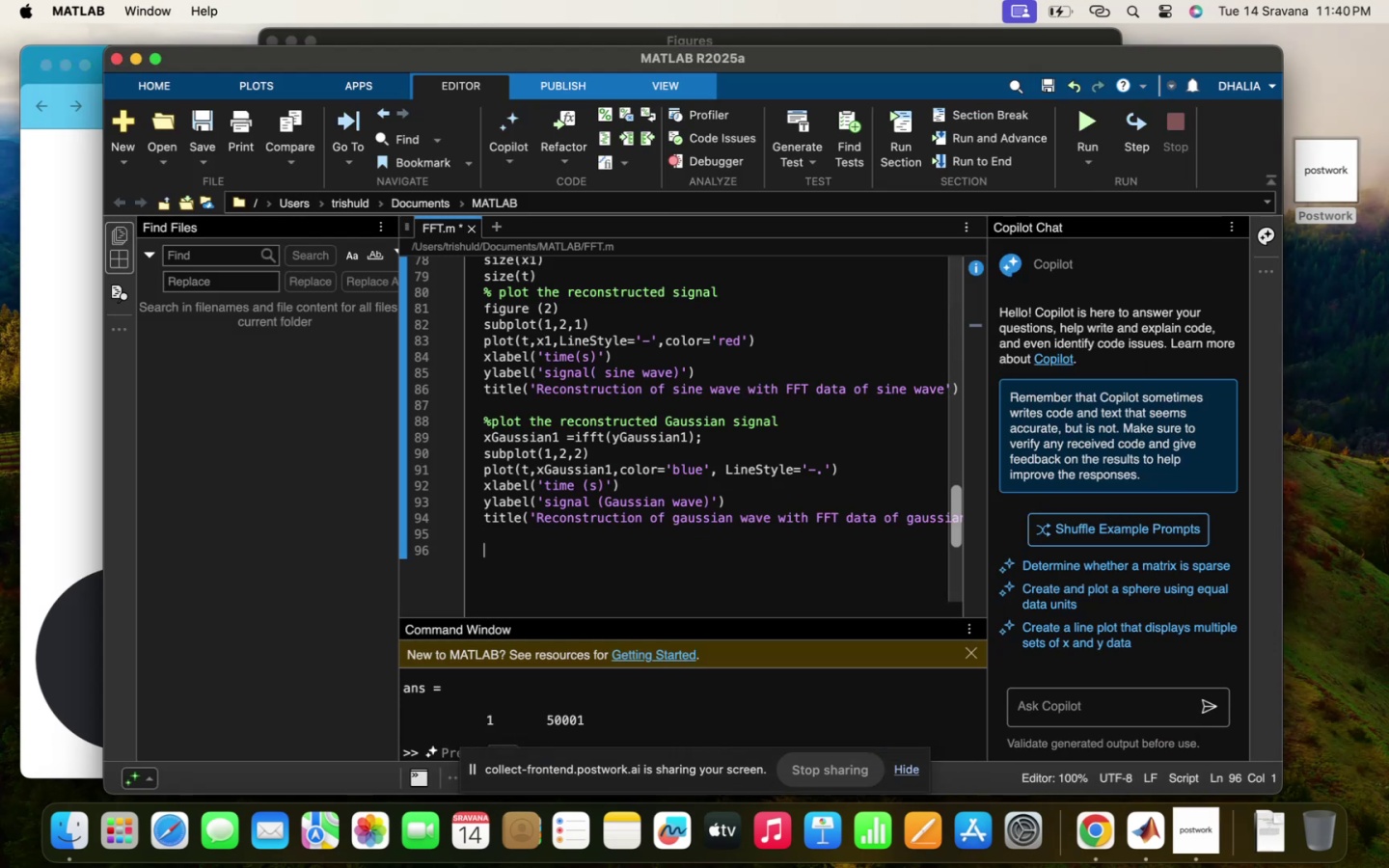 
type(plot(;)
key(Backspace)
key(Backspace)
key(Backspace)
key(Backspace)
key(Backspace)
key(Backspace)
key(Backspace)
 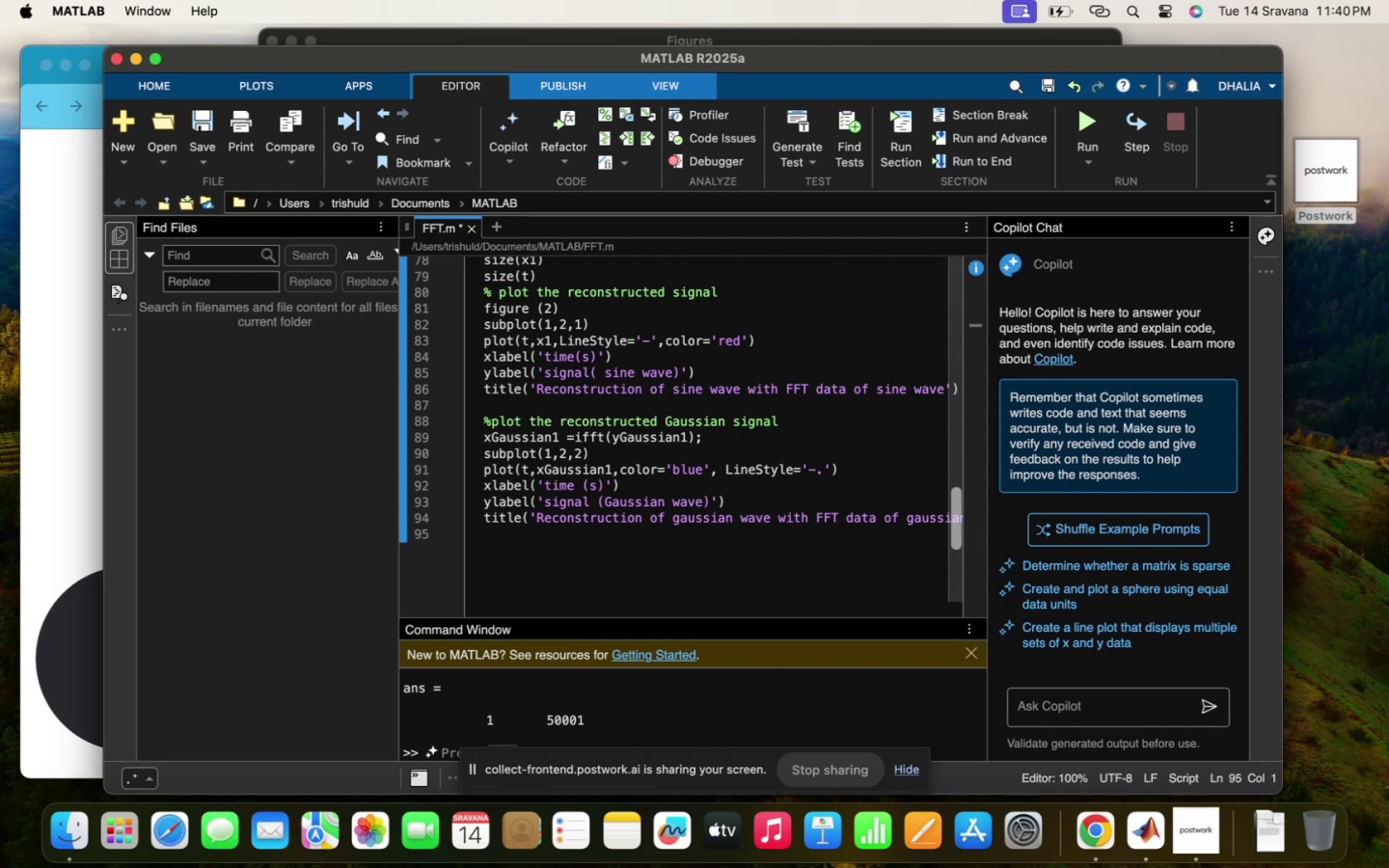 
key(Enter)
 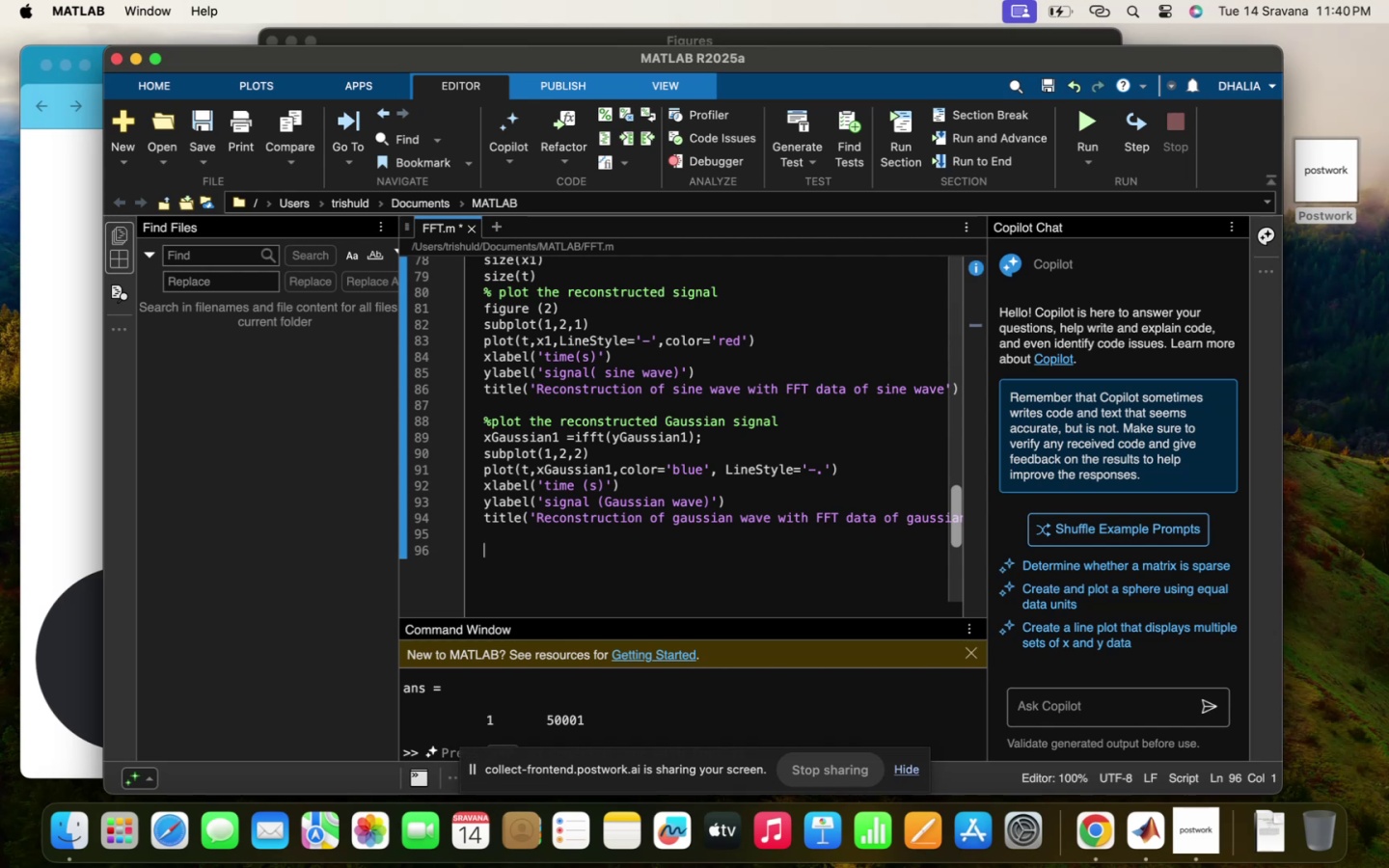 
hold_key(key=ShiftRight, duration=0.78)
 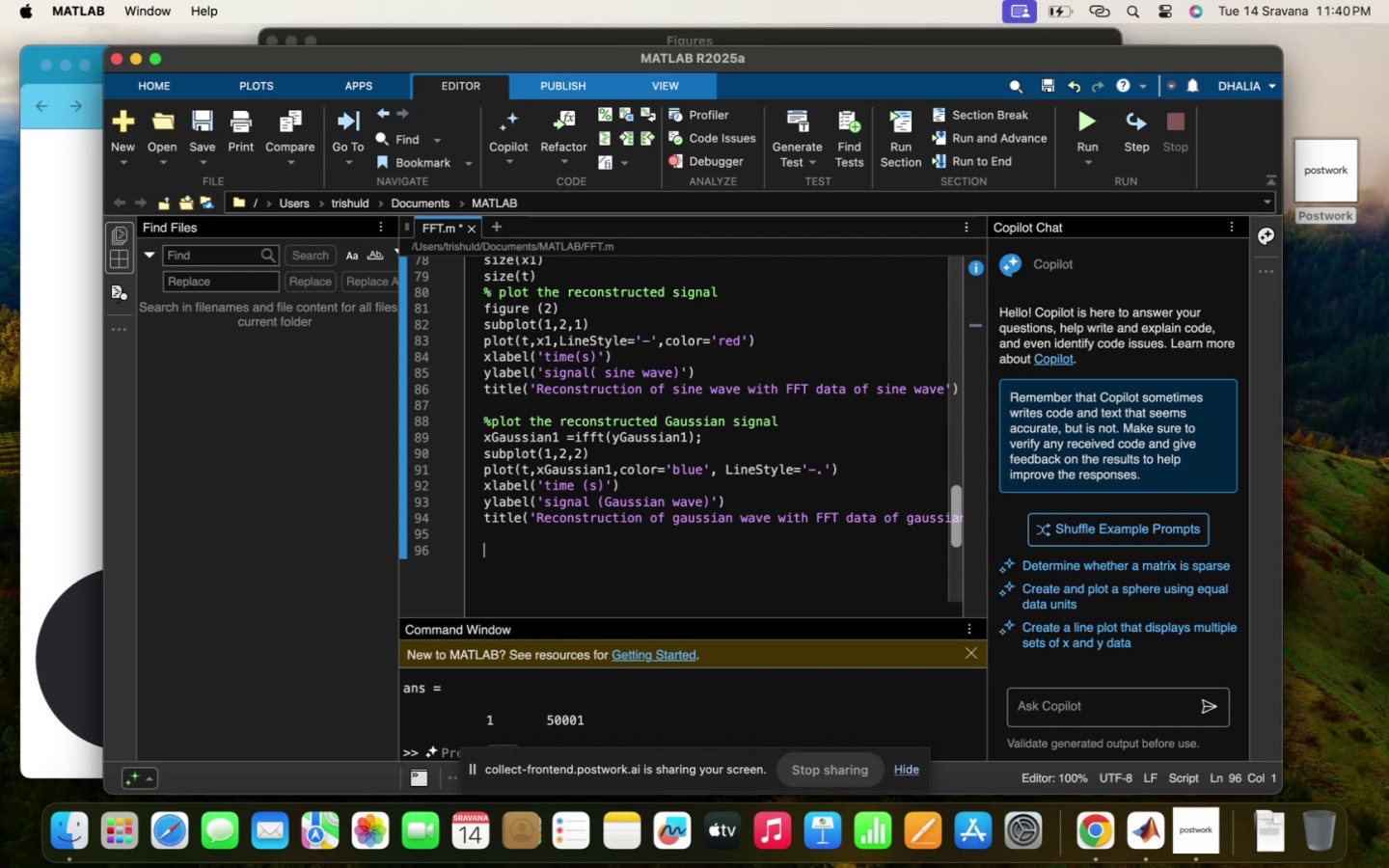 
type(%%)
 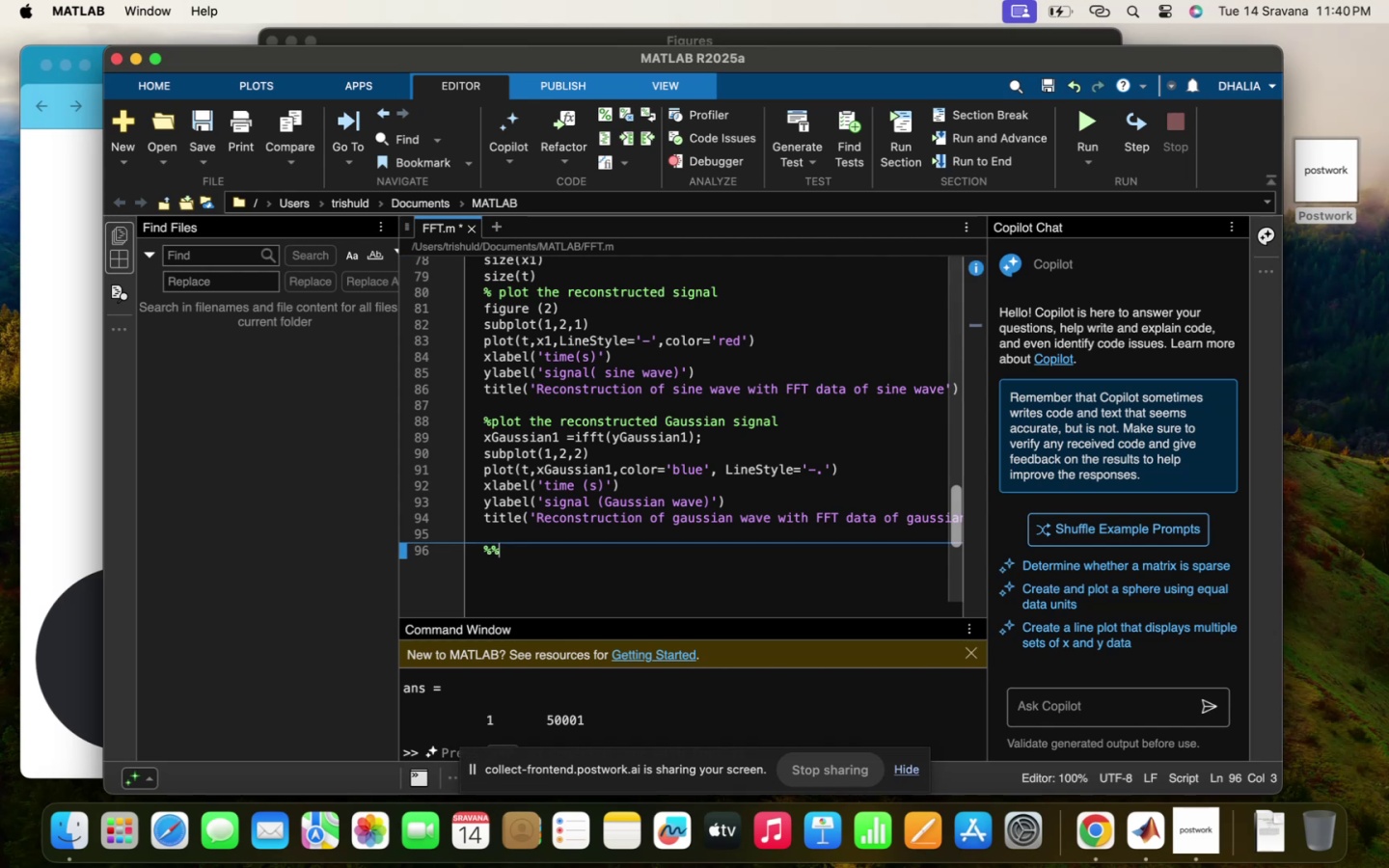 
type(F)
key(Backspace)
type(Use of)
key(Backspace)
key(Backspace)
key(Backspace)
key(Backspace)
key(Backspace)
key(Backspace)
type( use of FFTshift )
key(Backspace)
type( FFt )
key(Backspace)
key(Backspace)
type(T with other signals )
 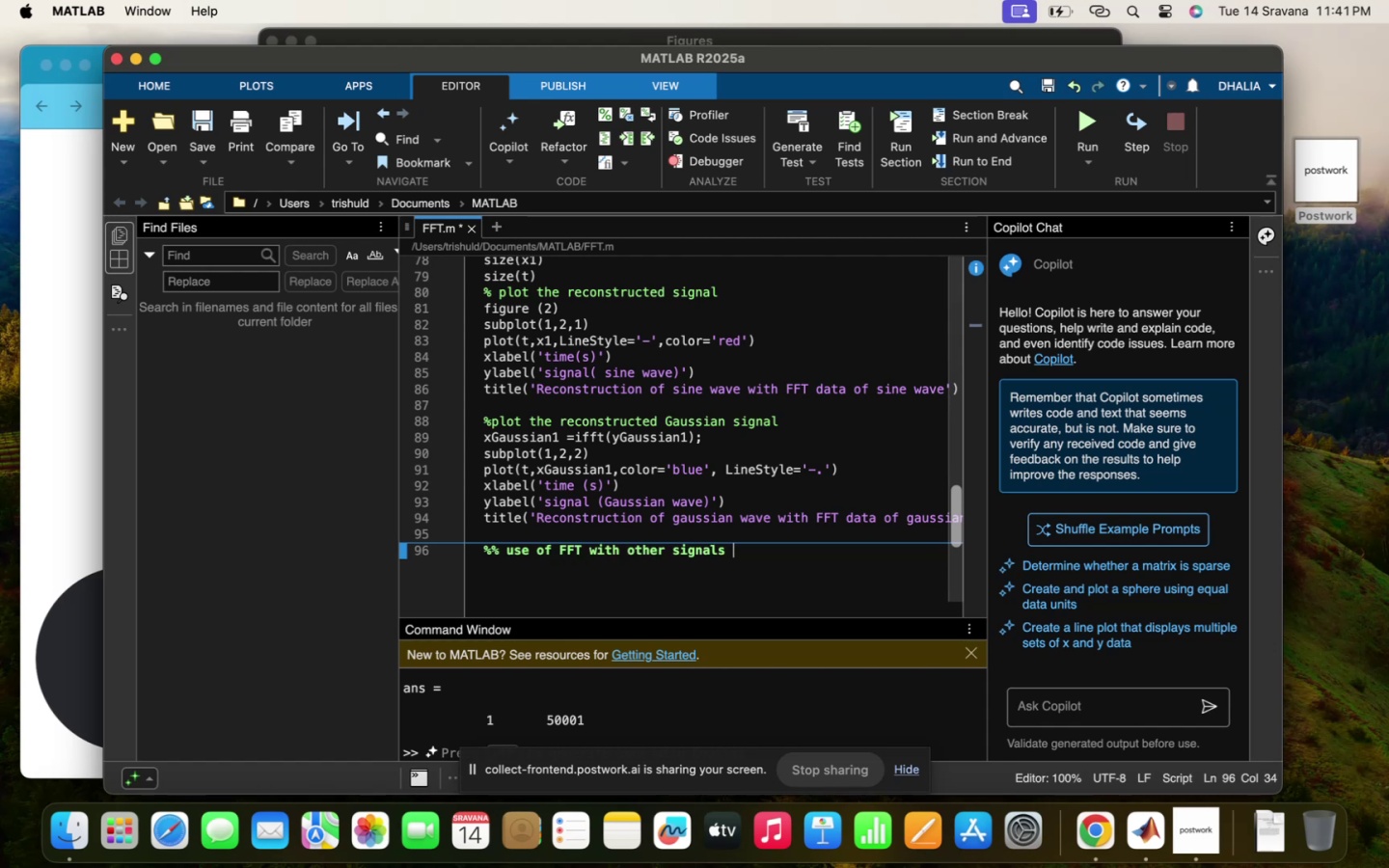 
hold_key(key=Enter, duration=0.41)
 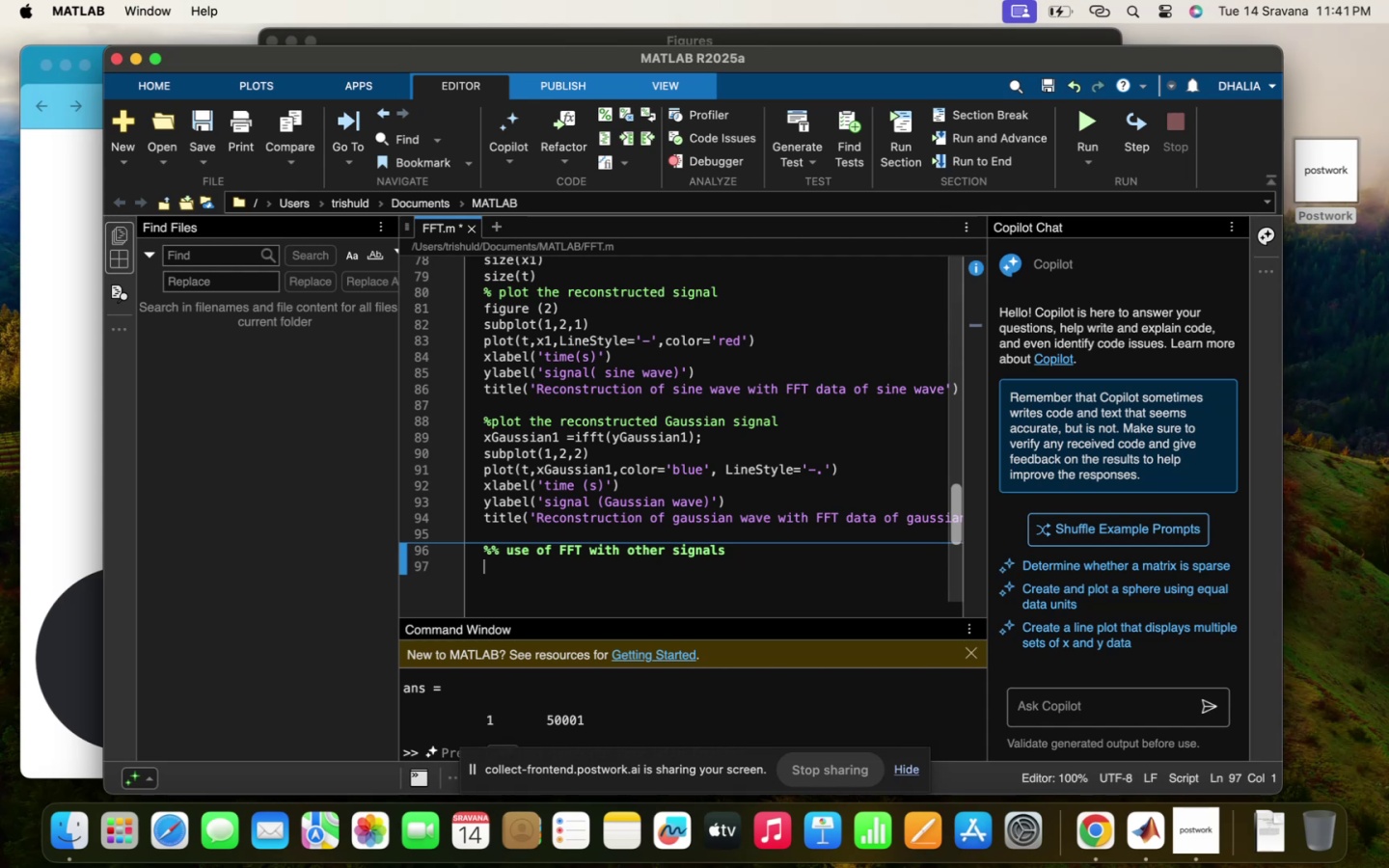 
type(y =co)
key(Backspace)
key(Backspace)
type(exp(ik.*x)
 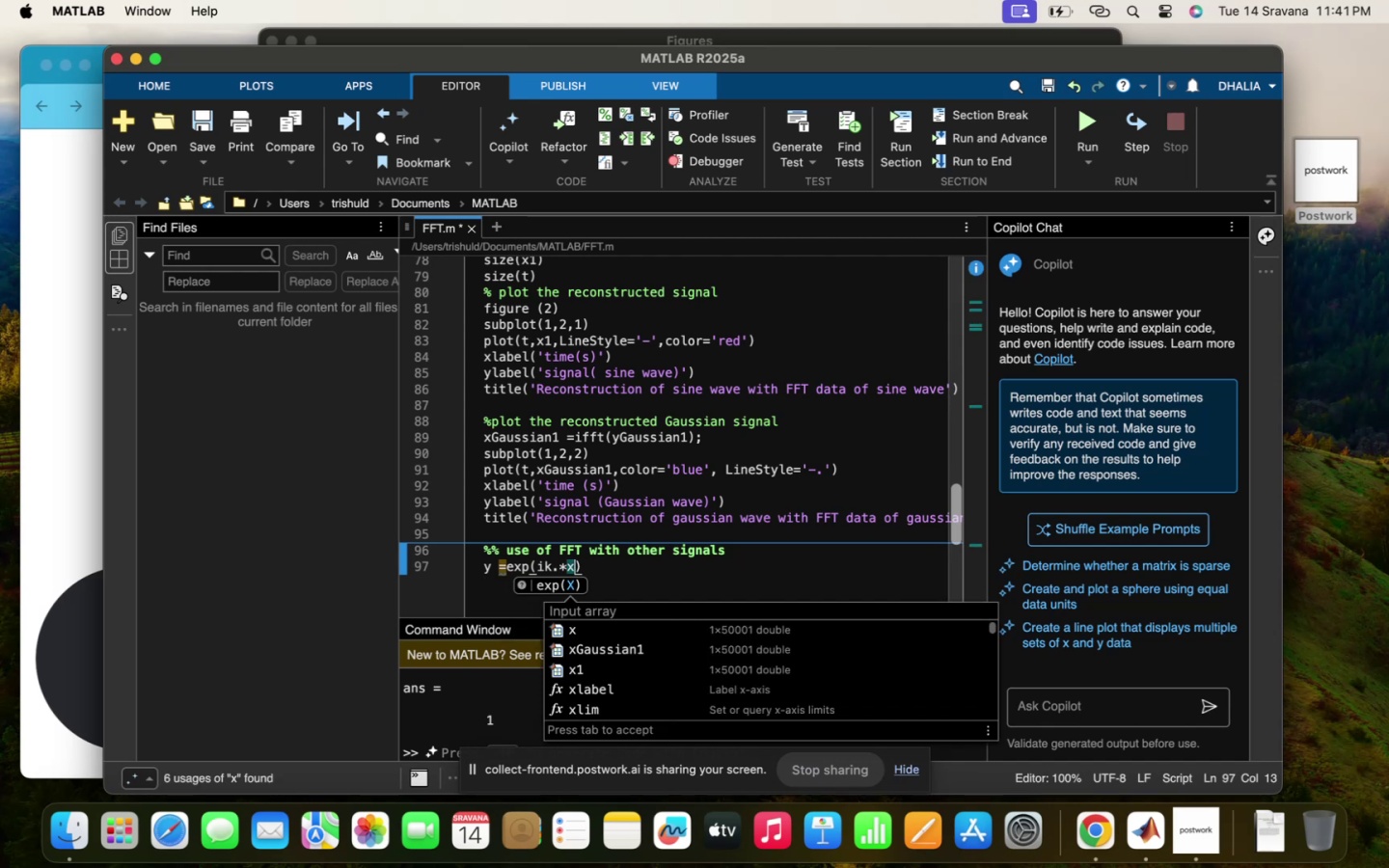 
left_click([491, 563])
 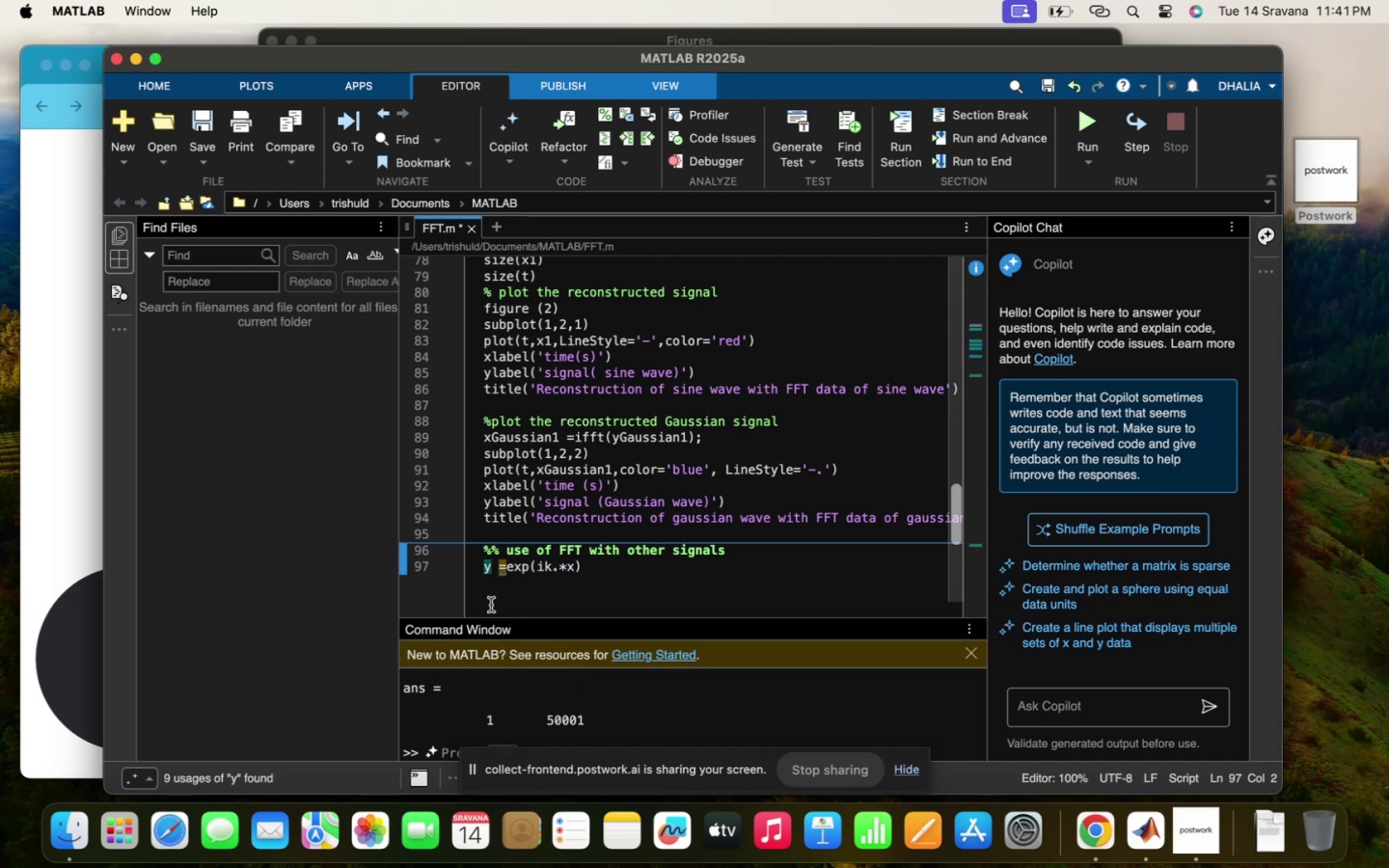 
key(Backspace)
 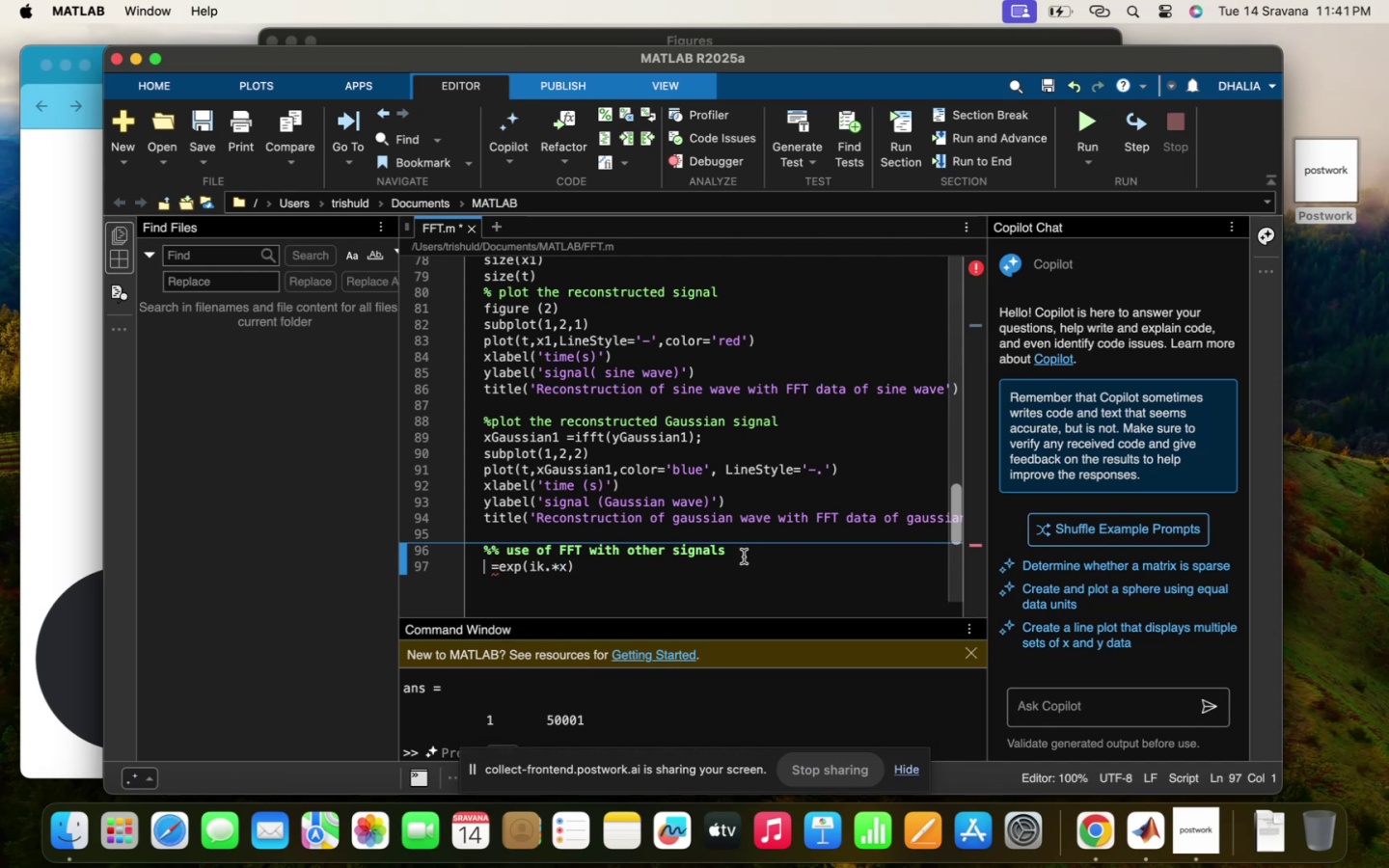 
key(Enter)
 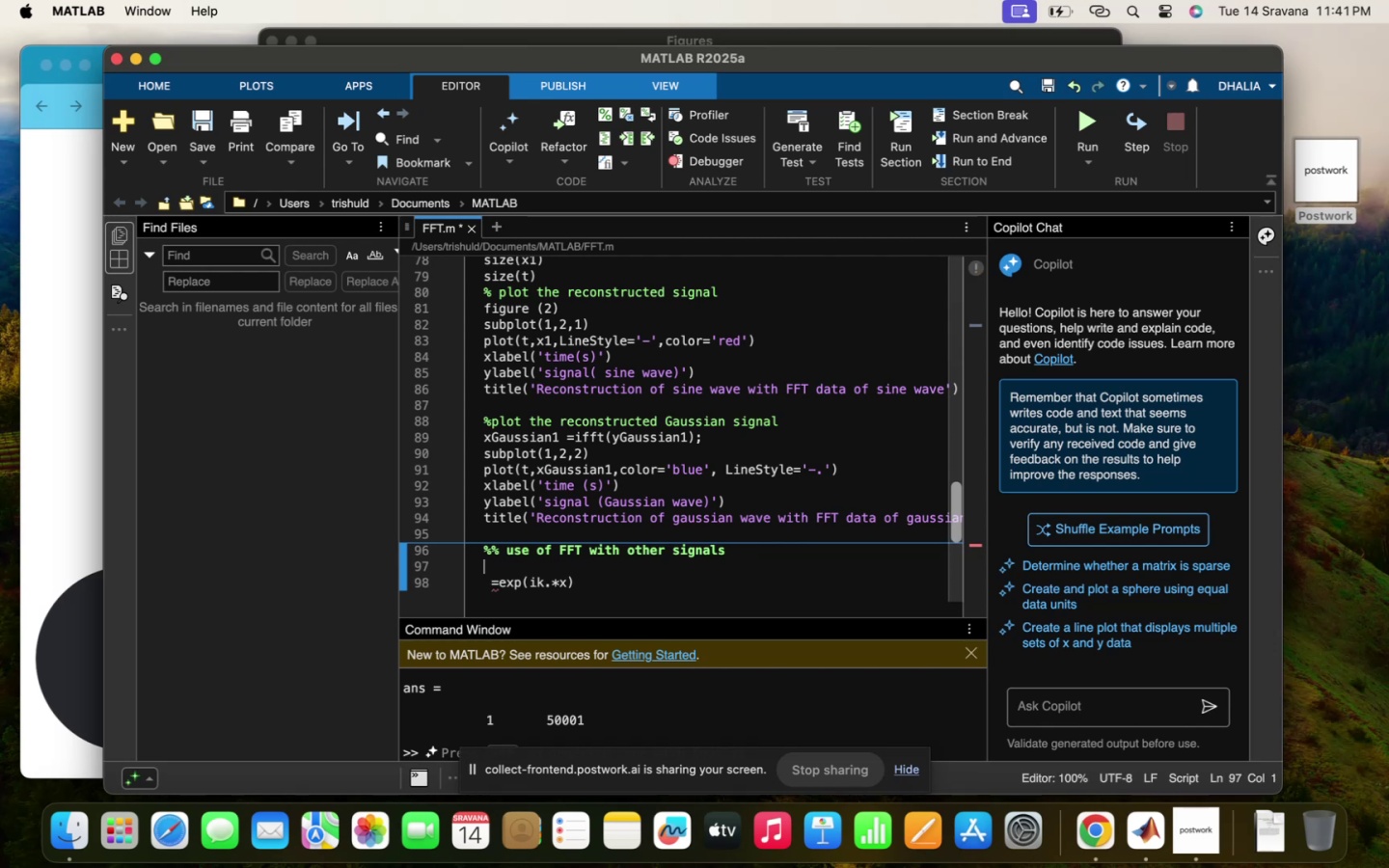 
type(% fowa)
key(Backspace)
key(Backspace)
type(rward propagatig wave)
 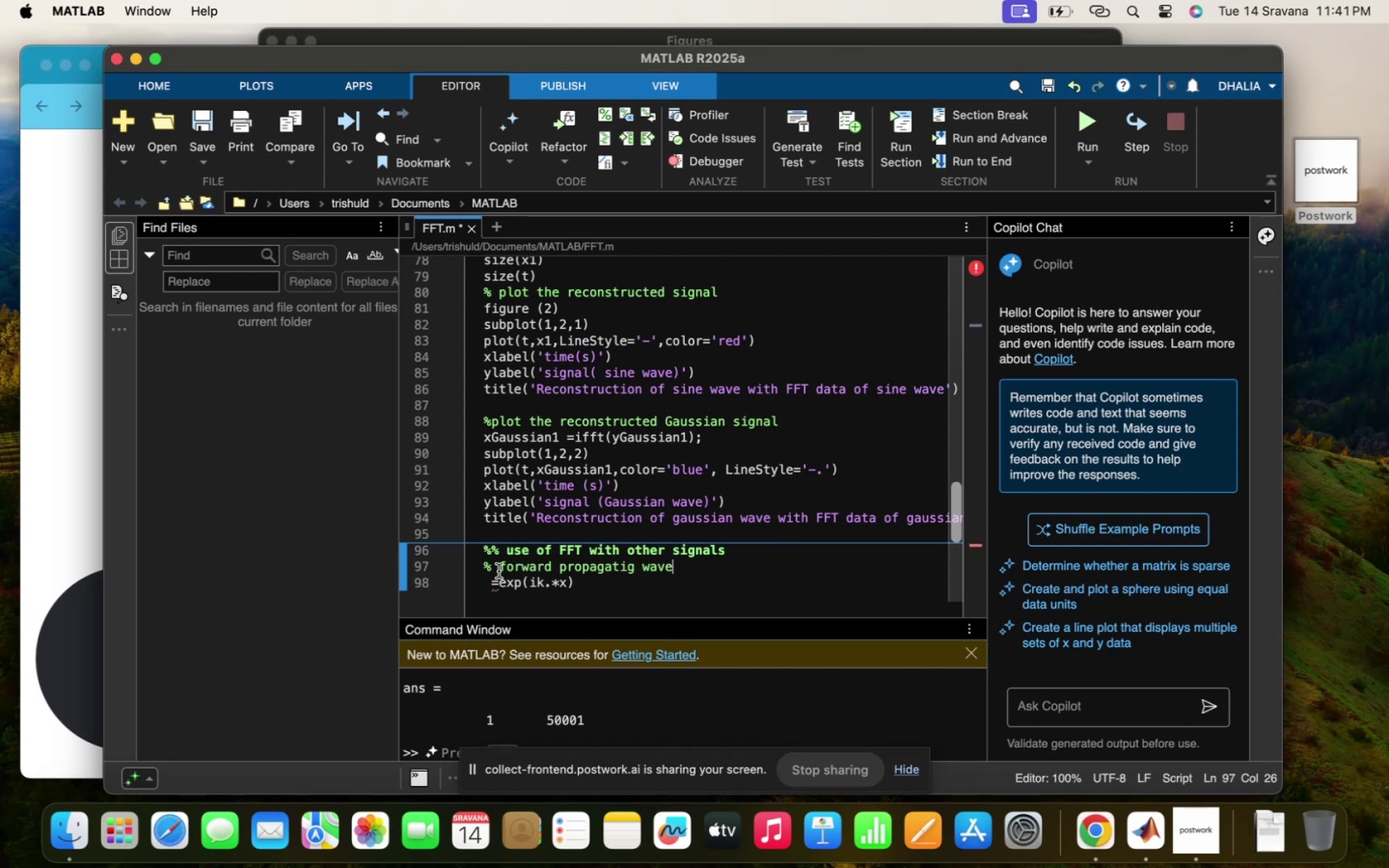 
left_click([486, 583])
 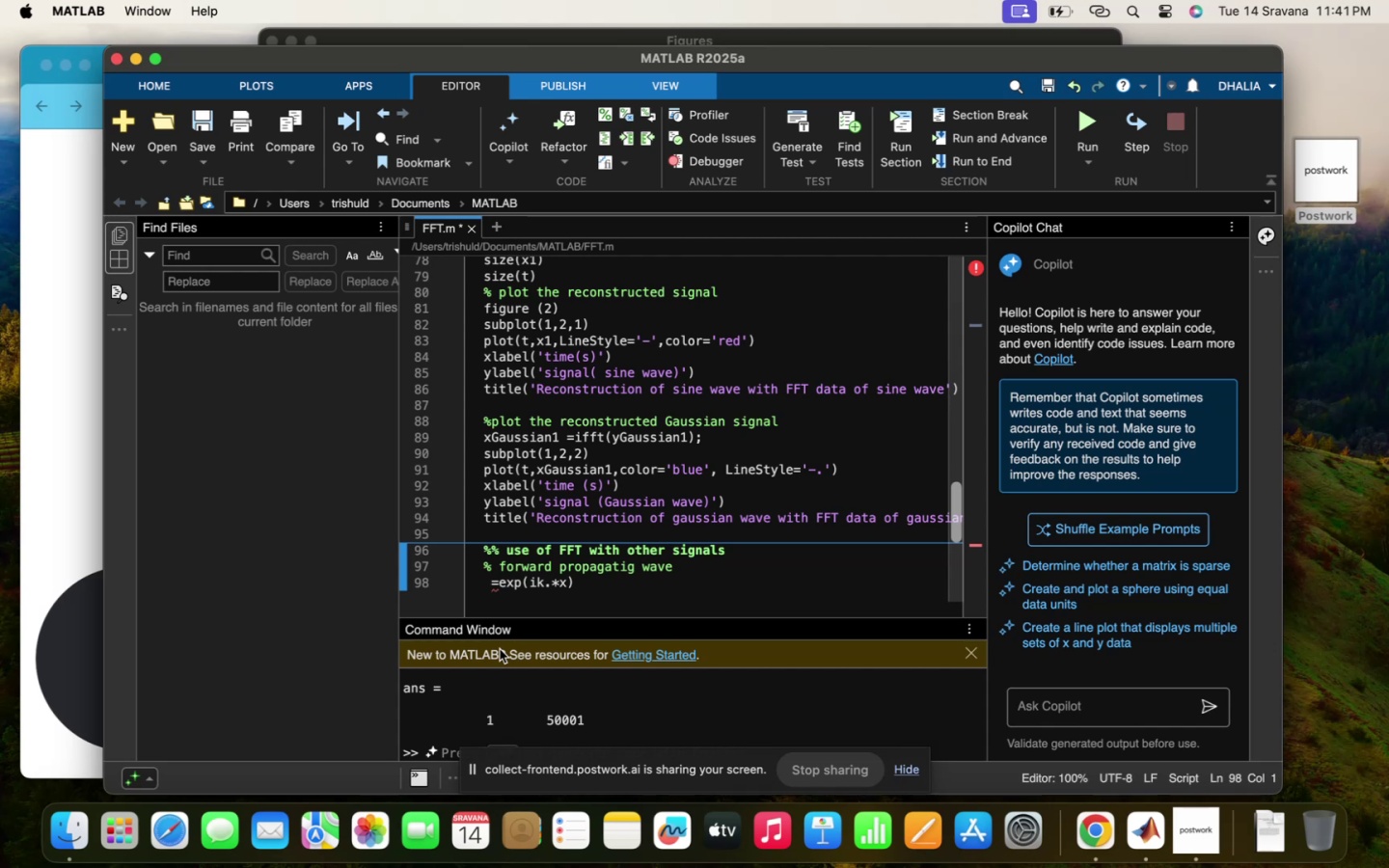 
key(Y)
 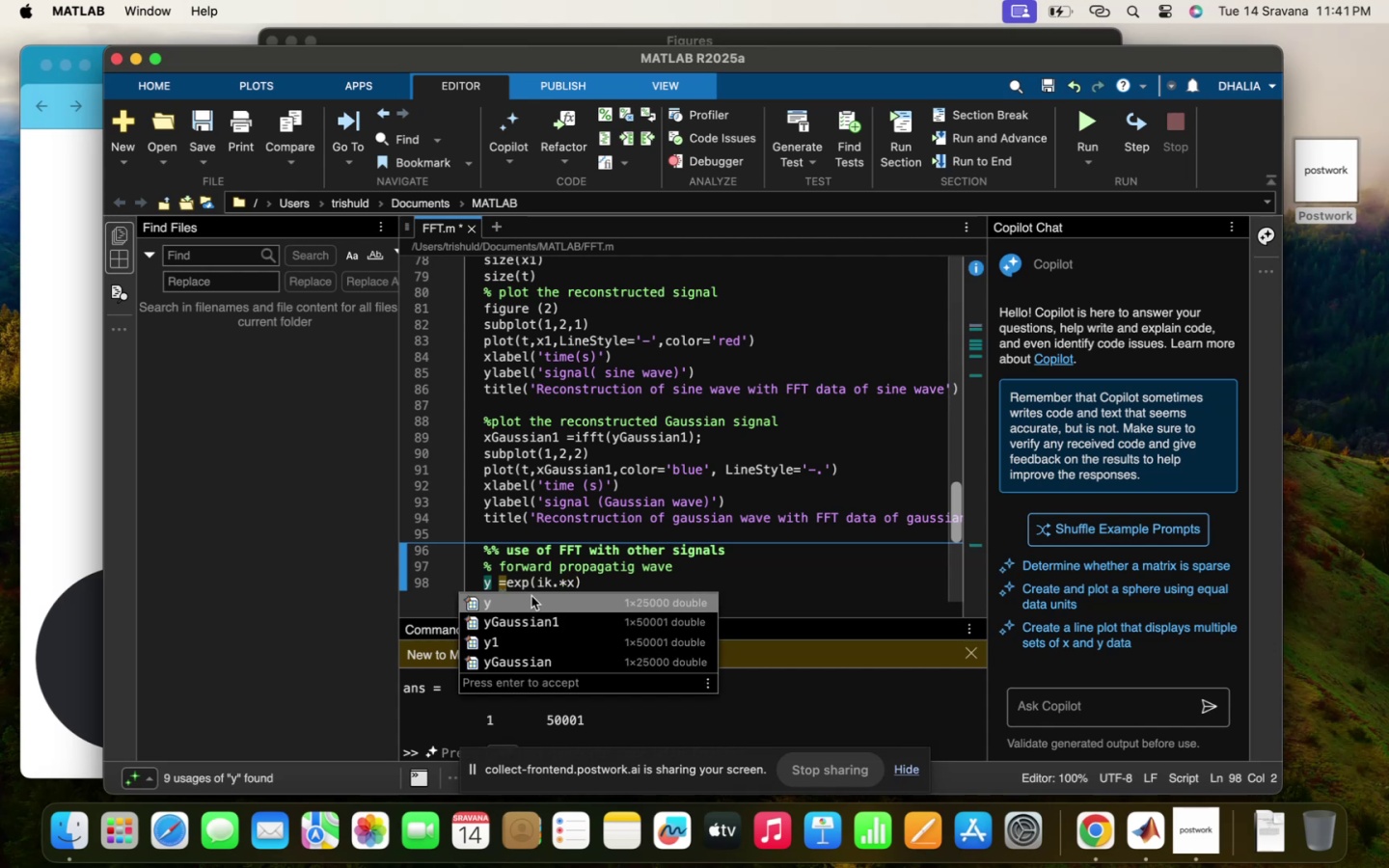 
type(_forwd)
 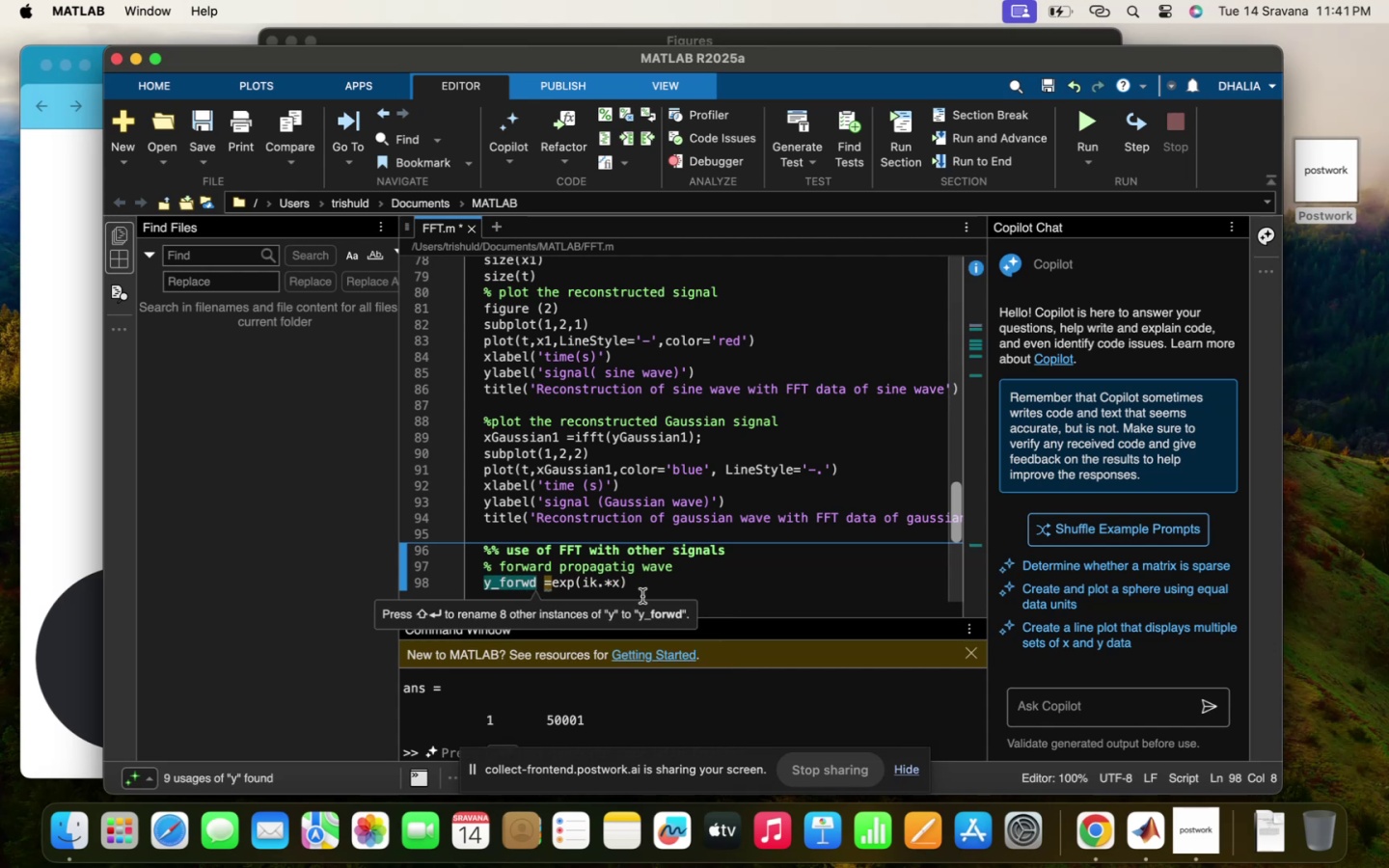 
left_click([653, 583])
 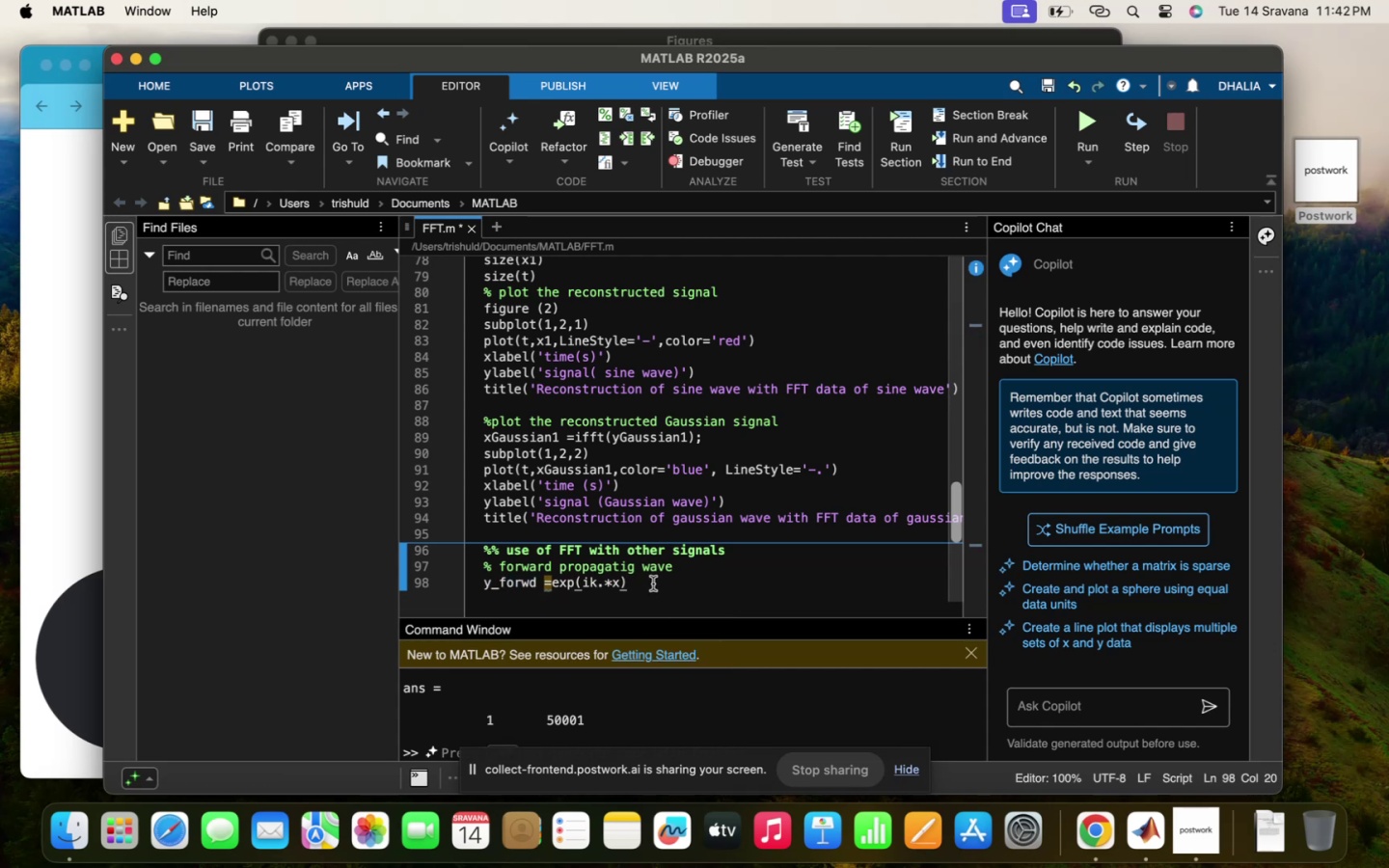 
key(Semicolon)
 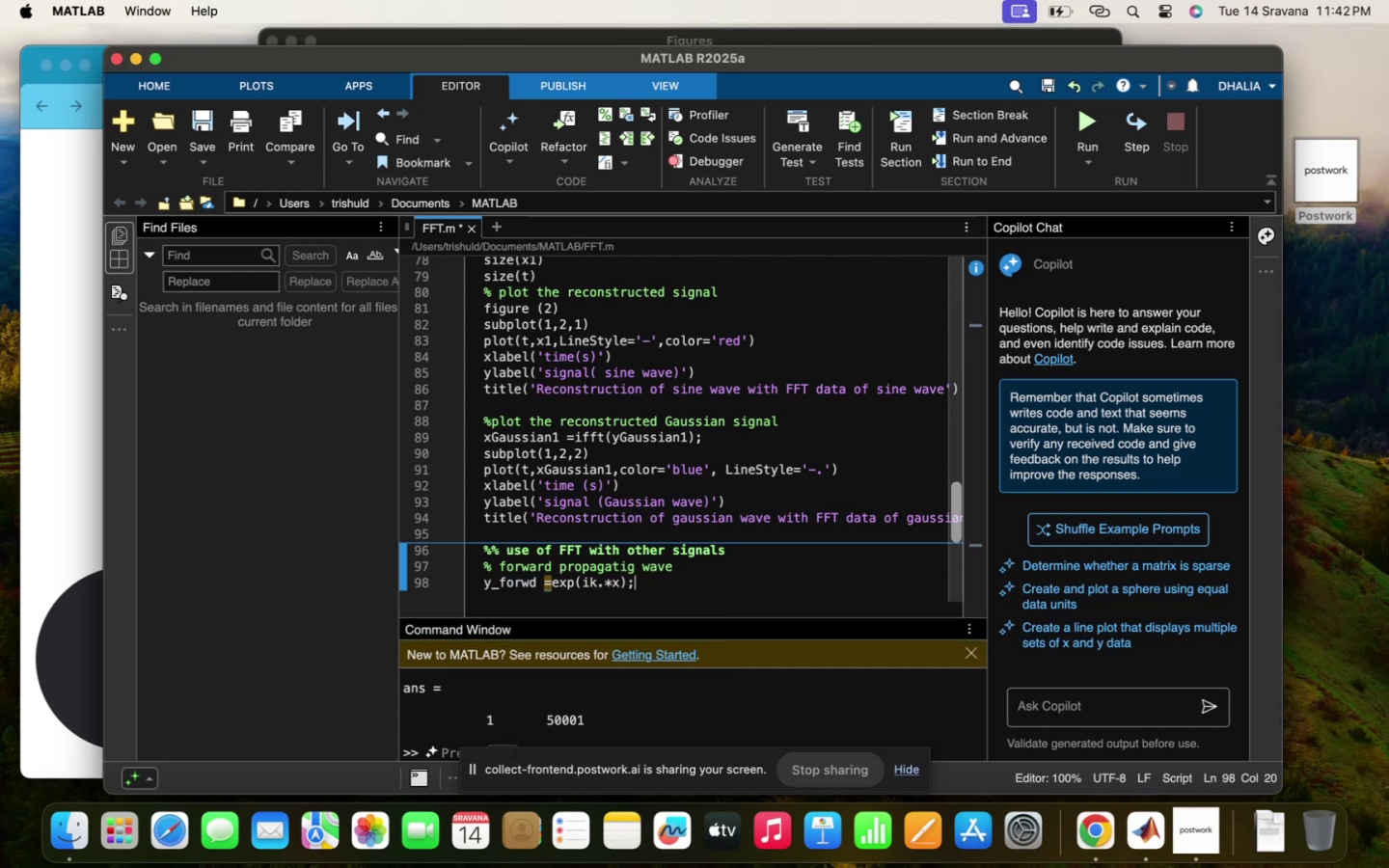 
key(Space)
 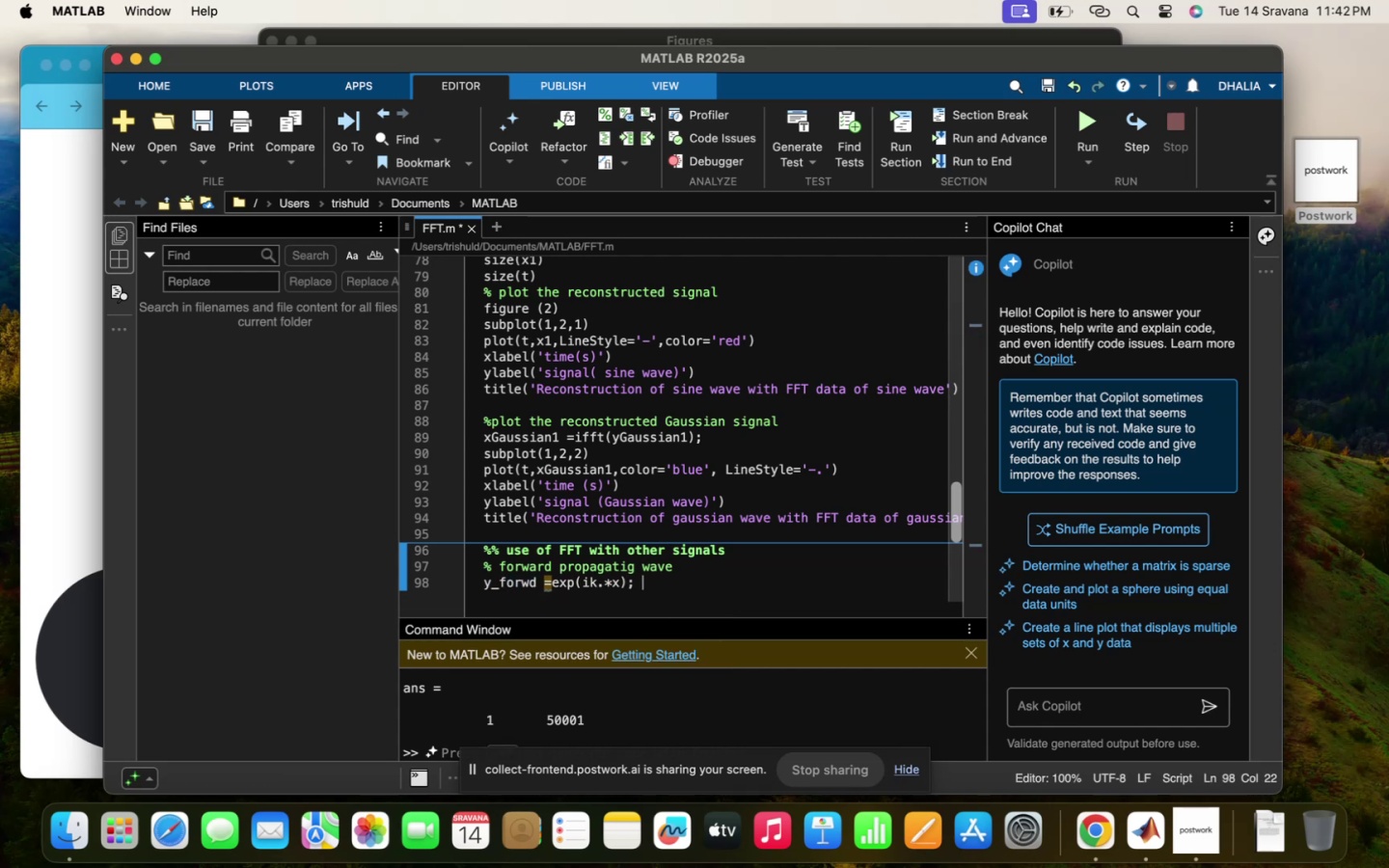 
key(Enter)
 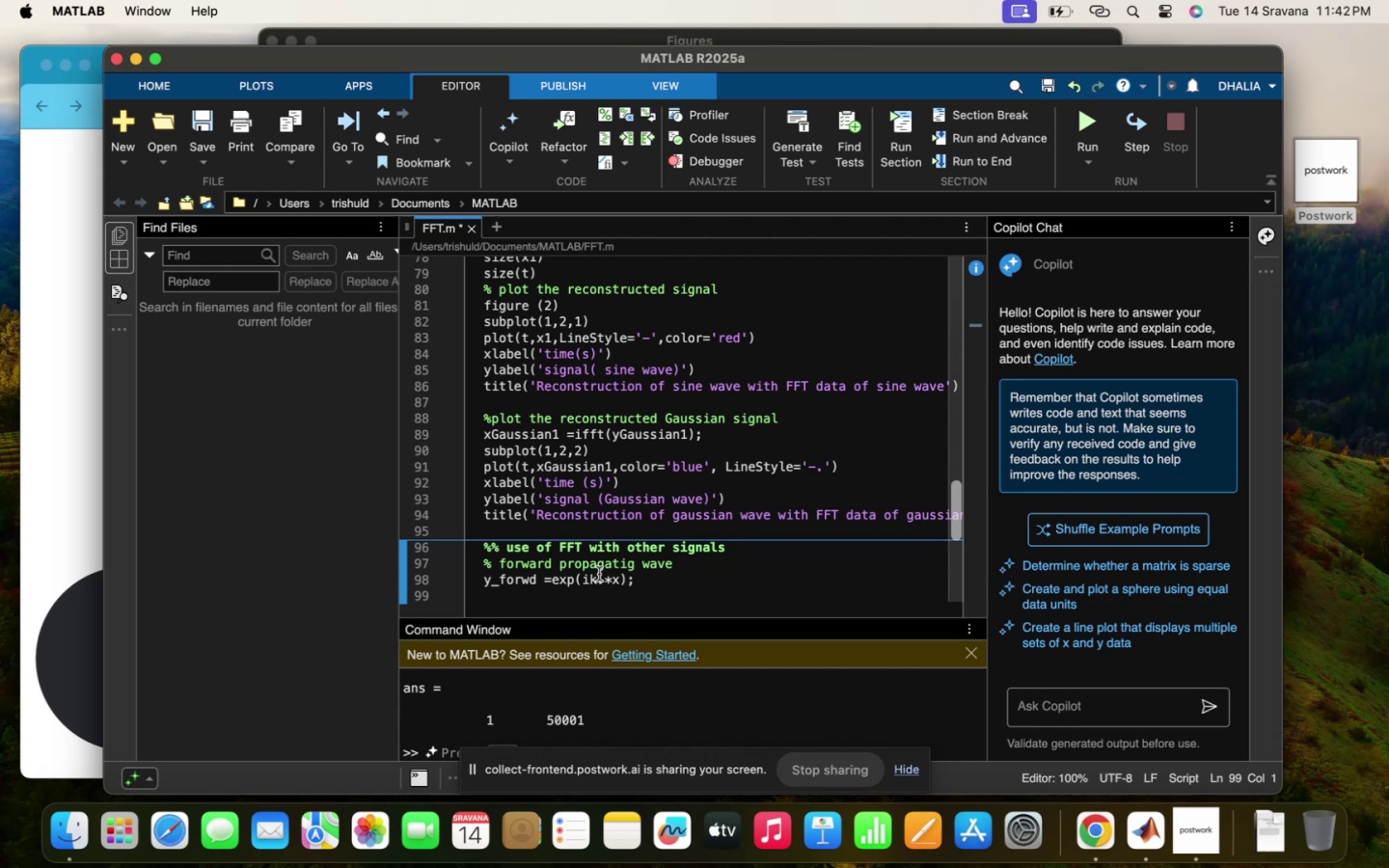 
left_click([586, 575])
 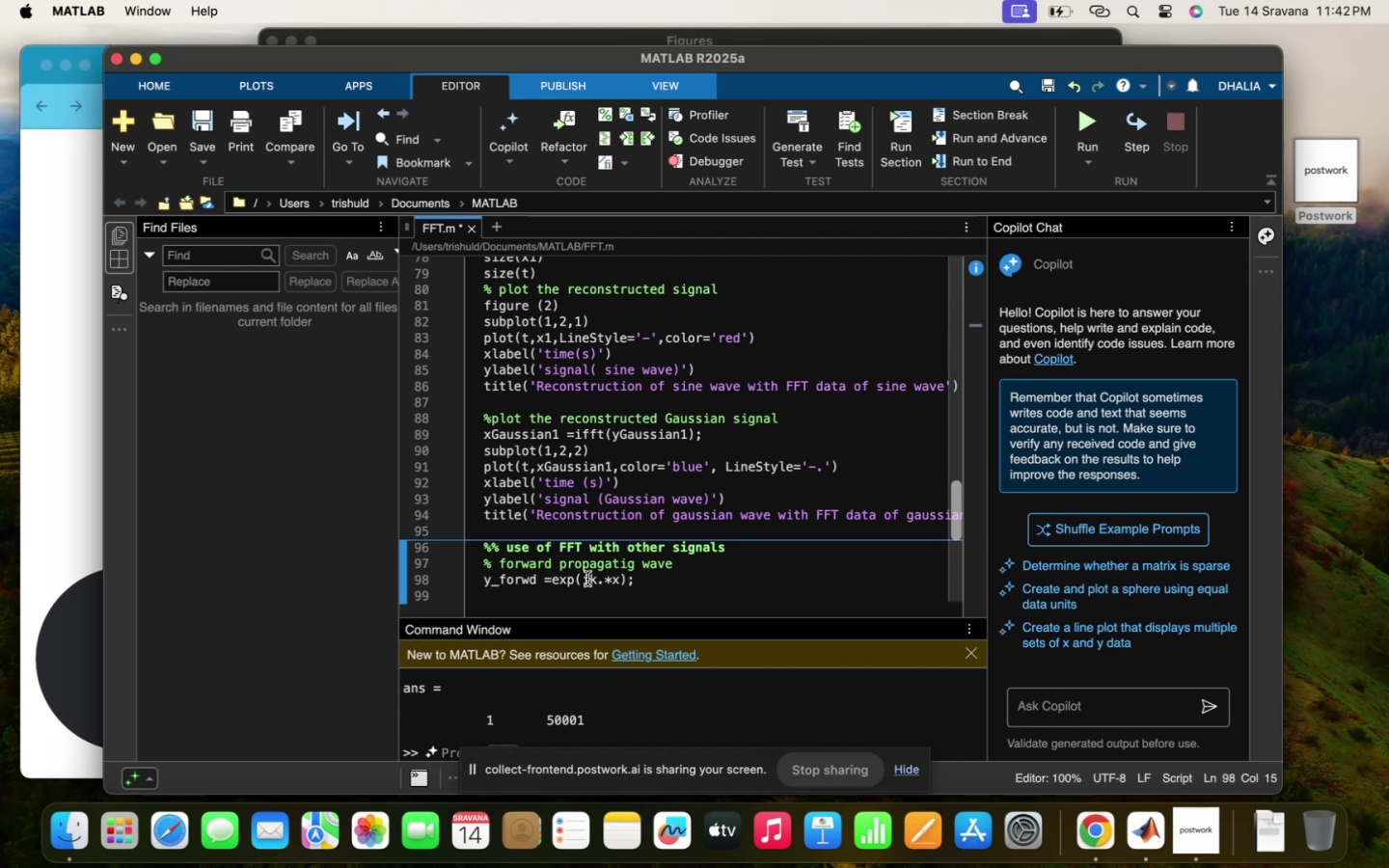 
key(Shift+8)
 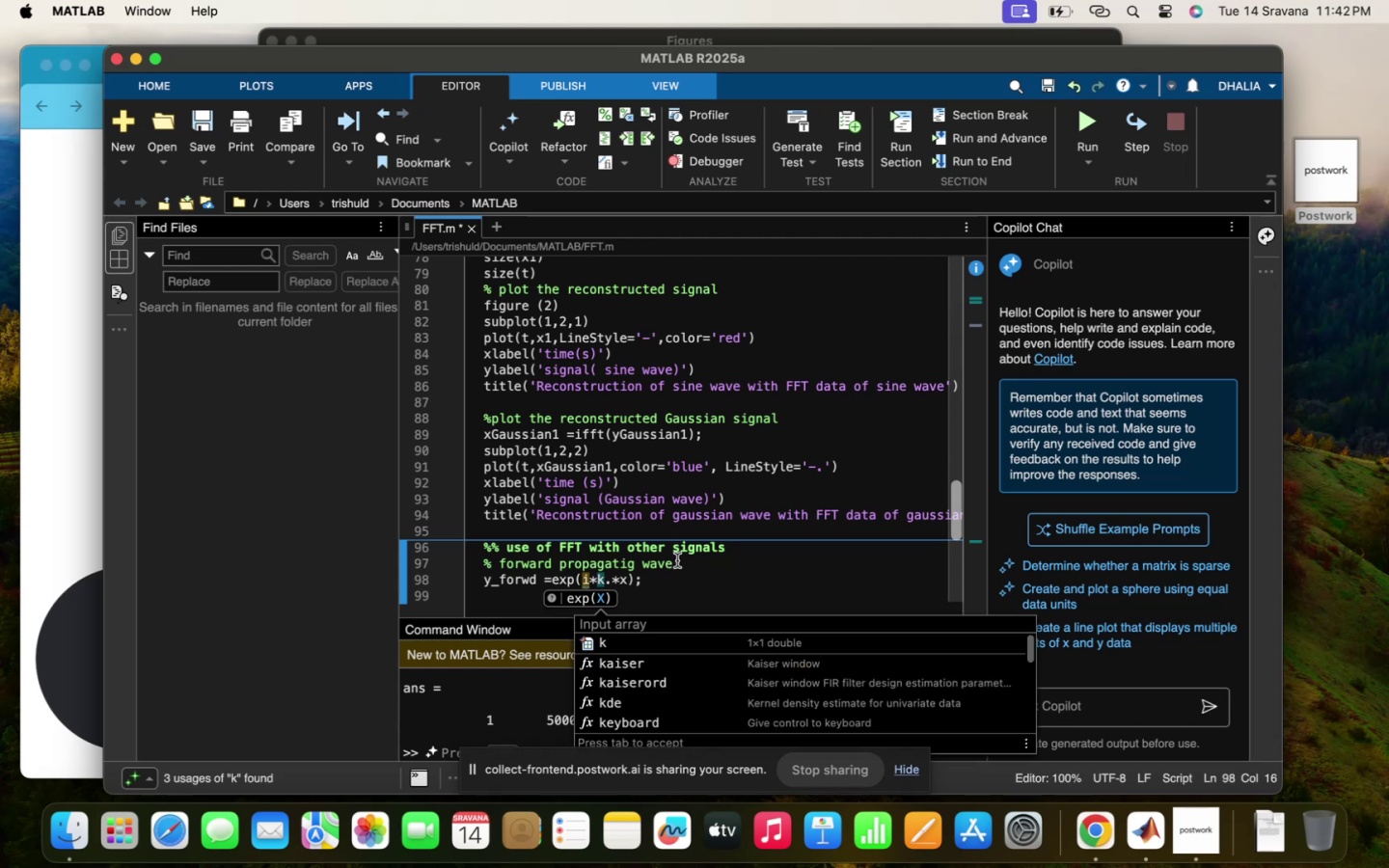 
left_click([685, 571])
 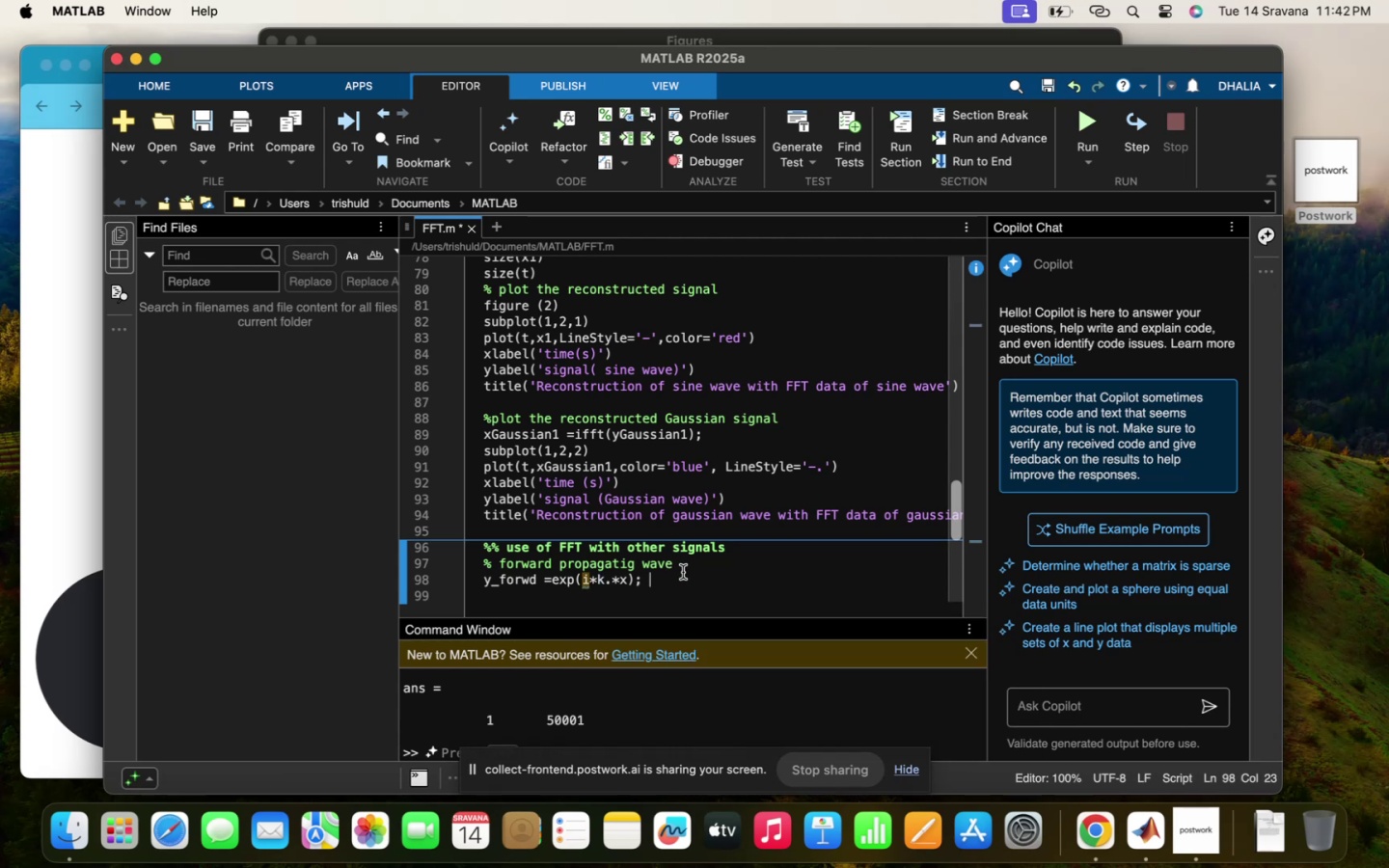 
key(Enter)
 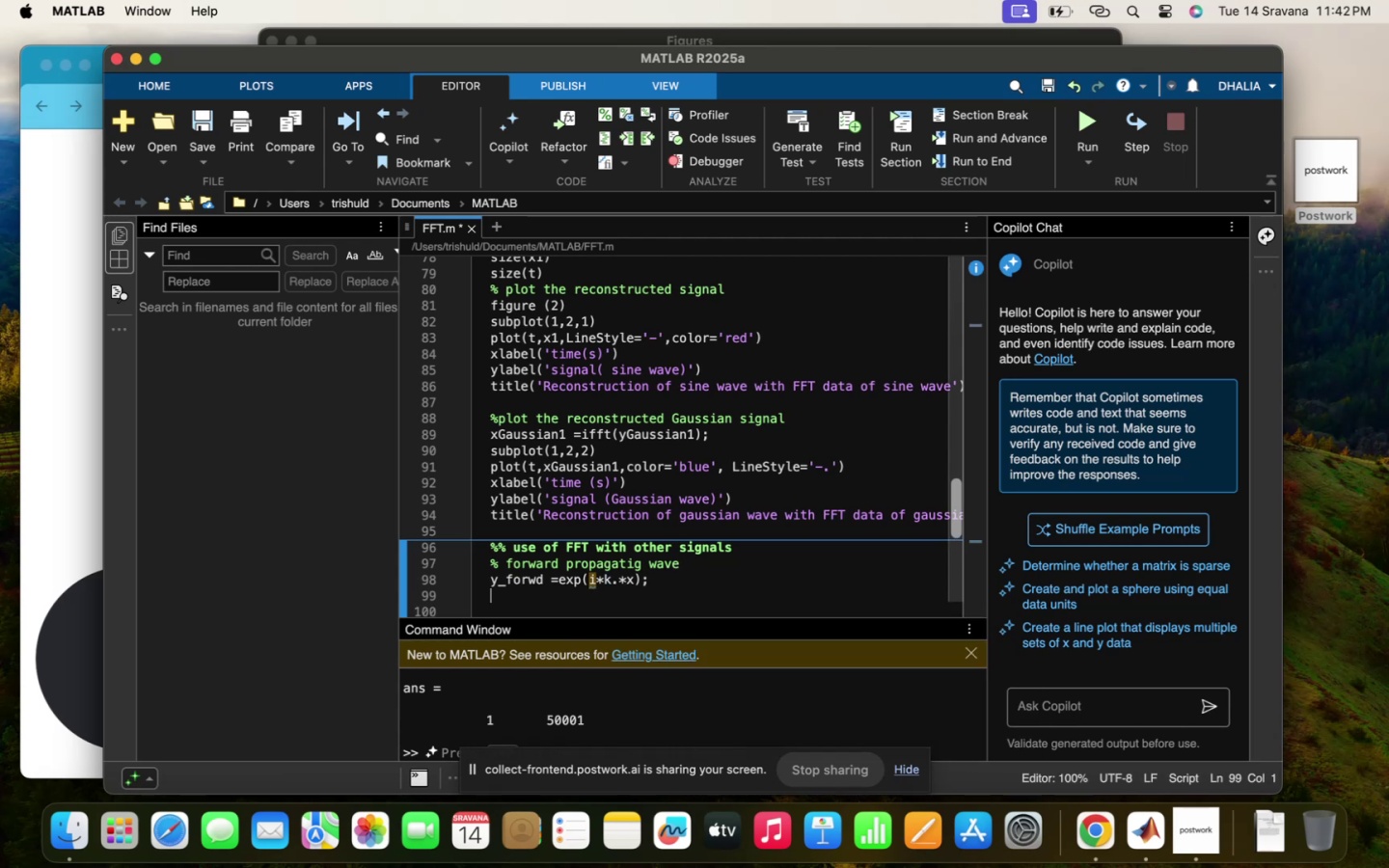 
type(plot(t,)
key(Backspace)
key(Backspace)
 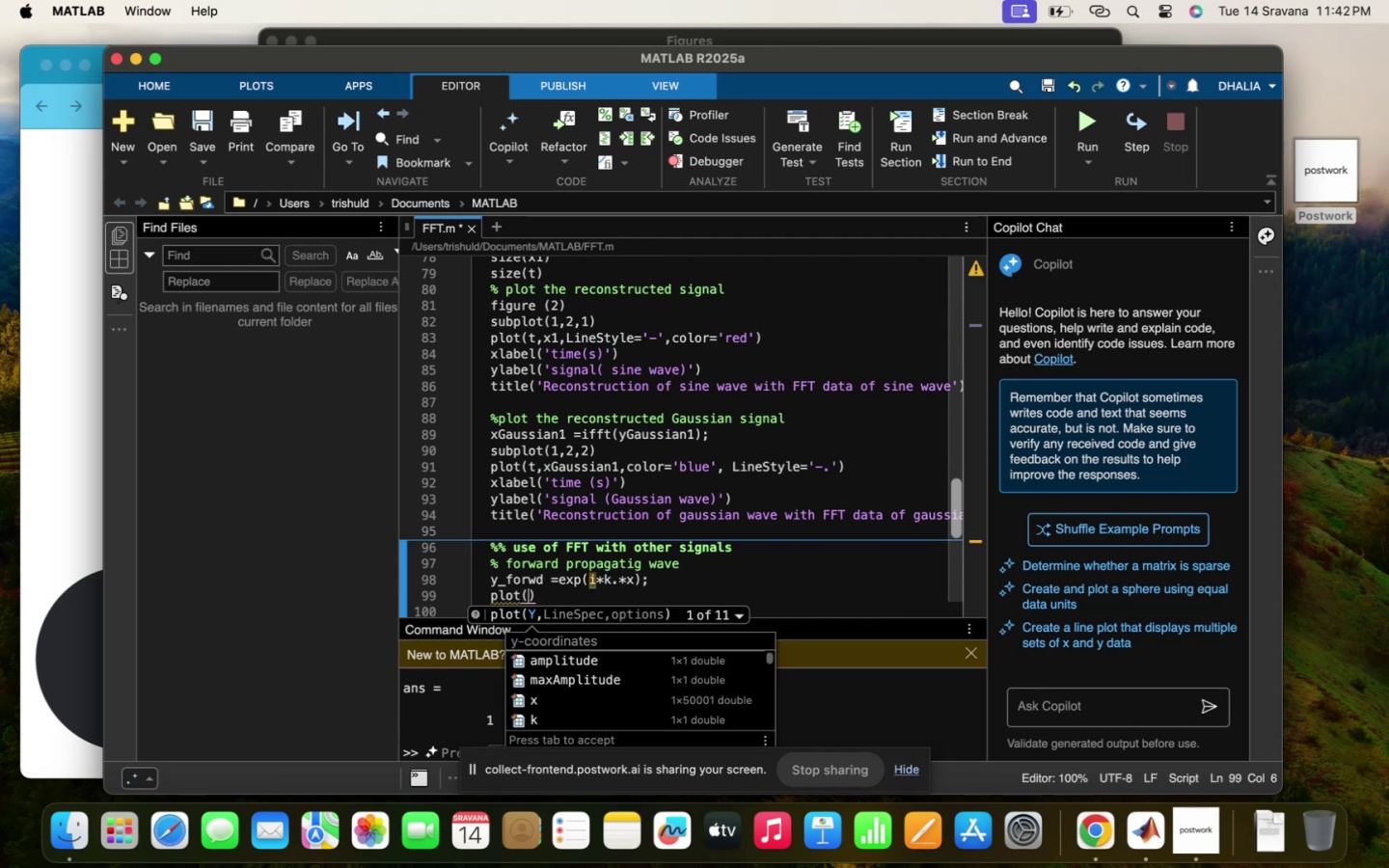 
left_click([631, 575])
 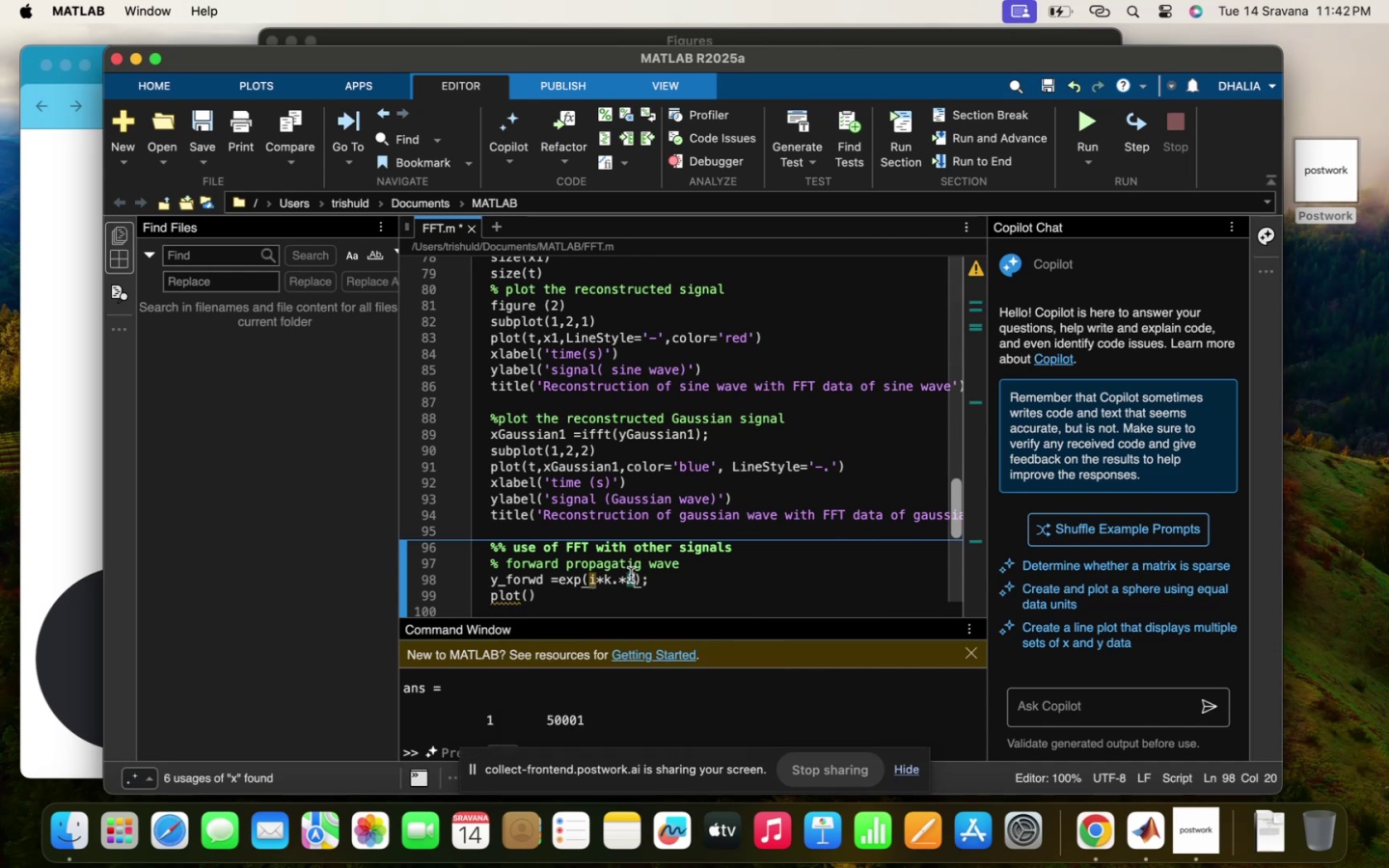 
key(Backspace)
type(tt,x)
 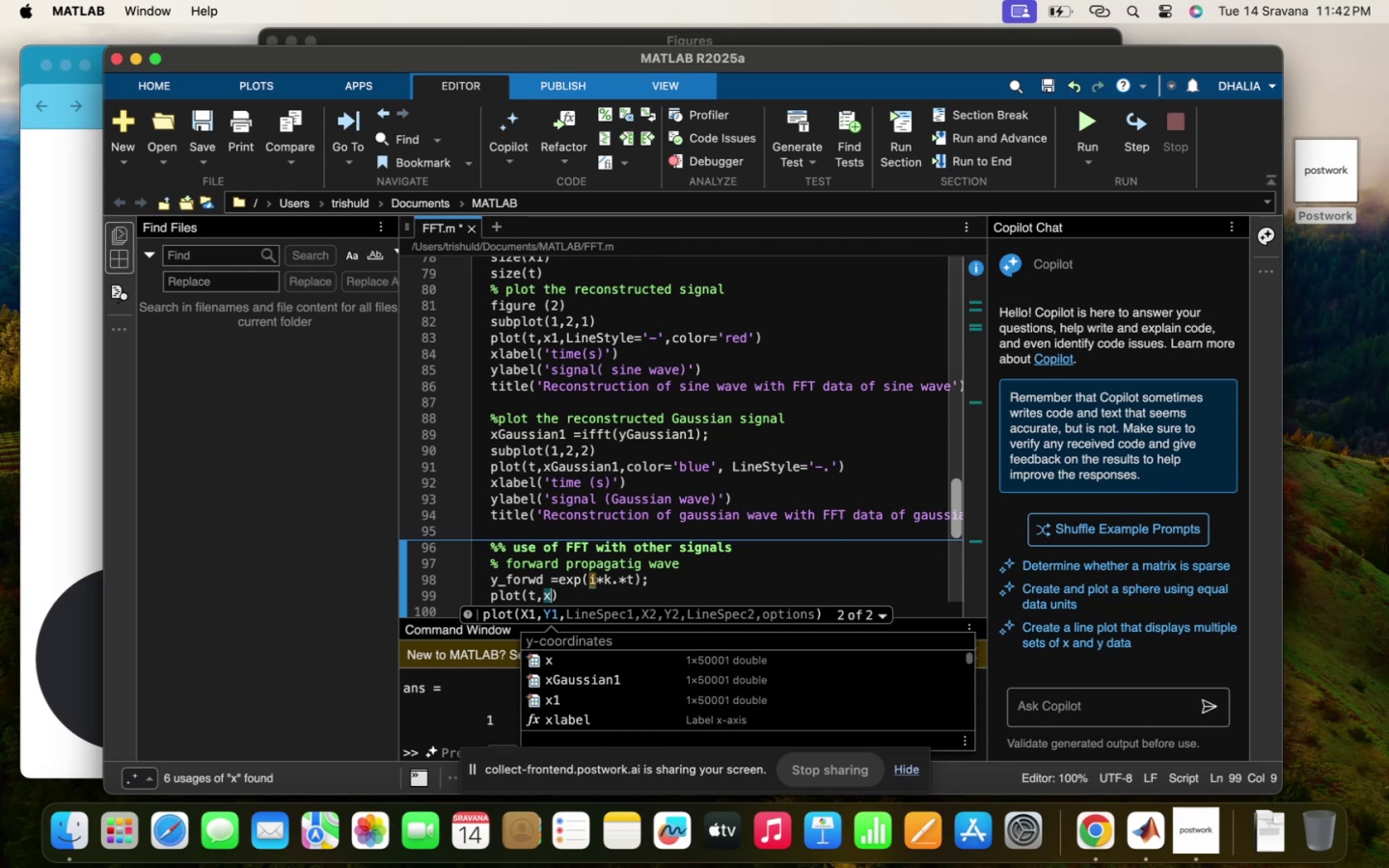 
key(Backspace)
 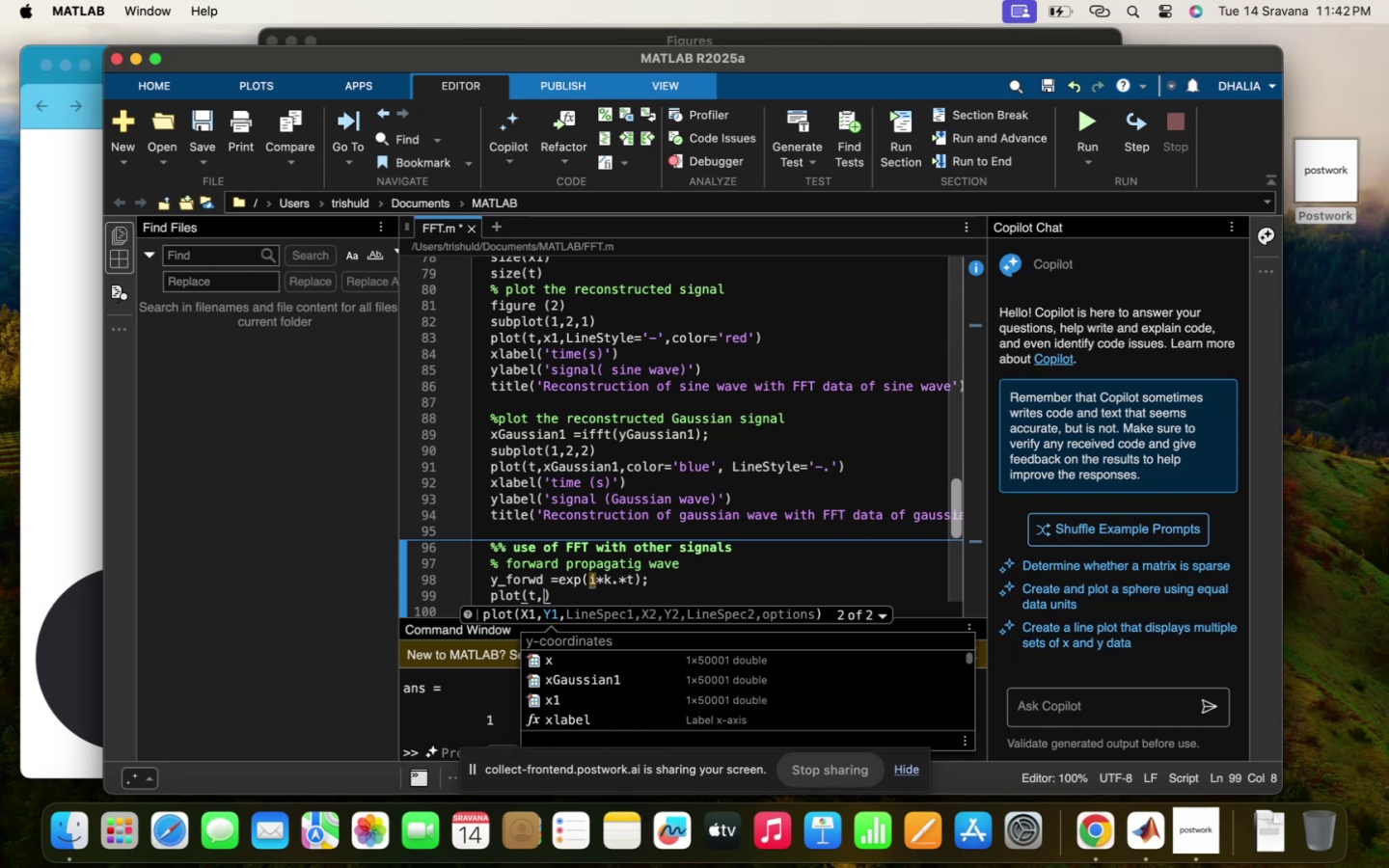 
key(Y)
 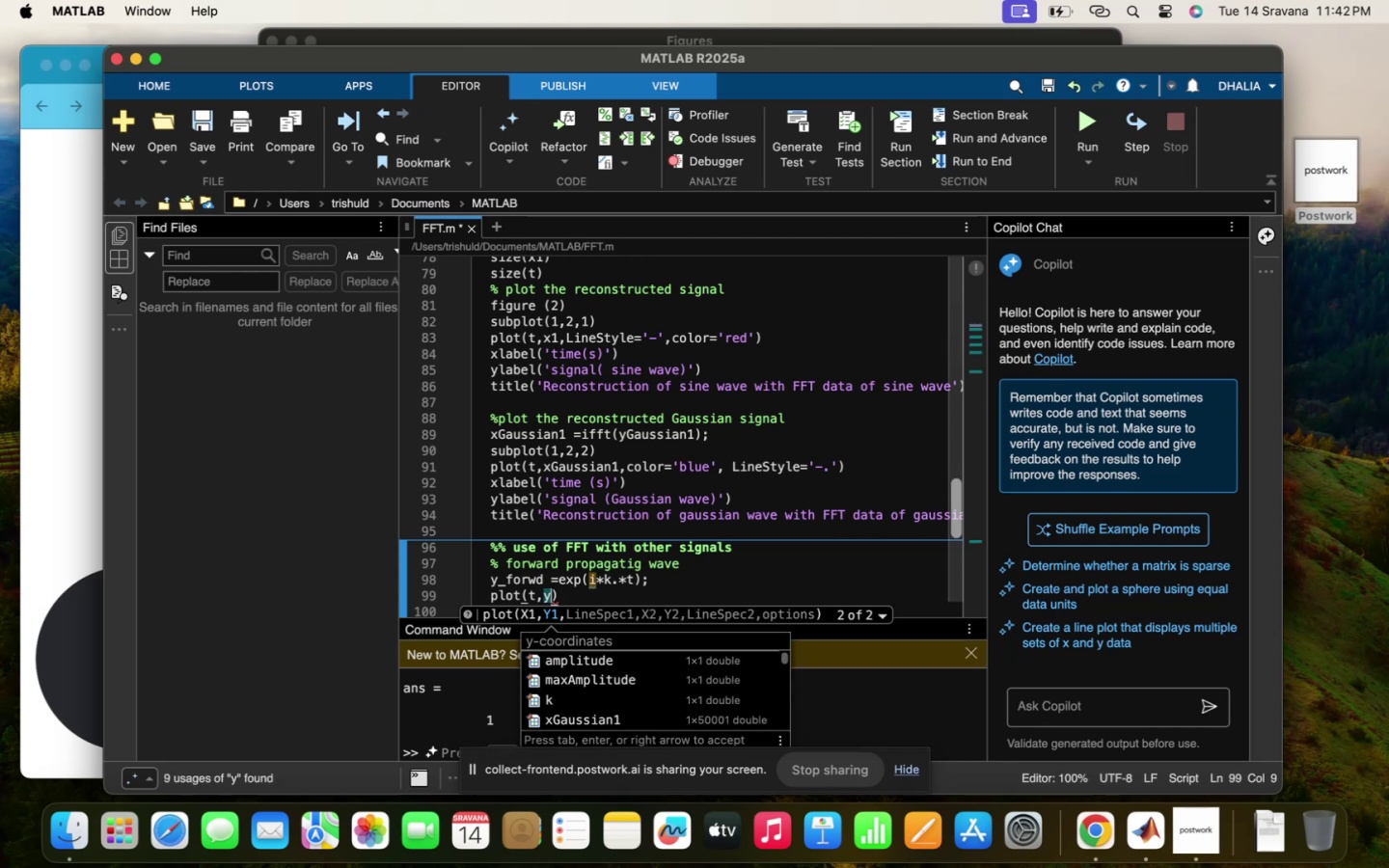 
key(Shift+ShiftRight)
 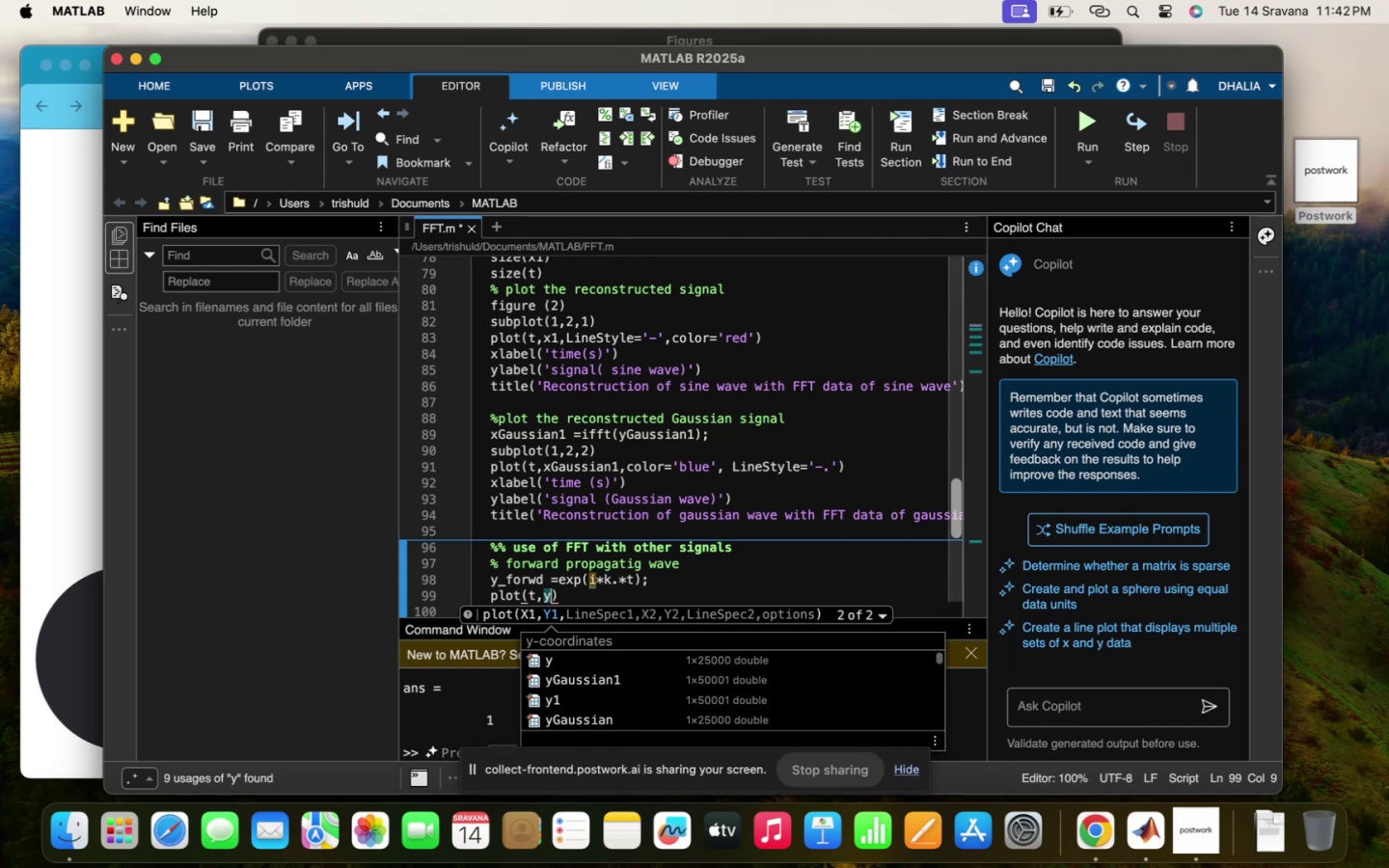 
key(Shift+Minus)
 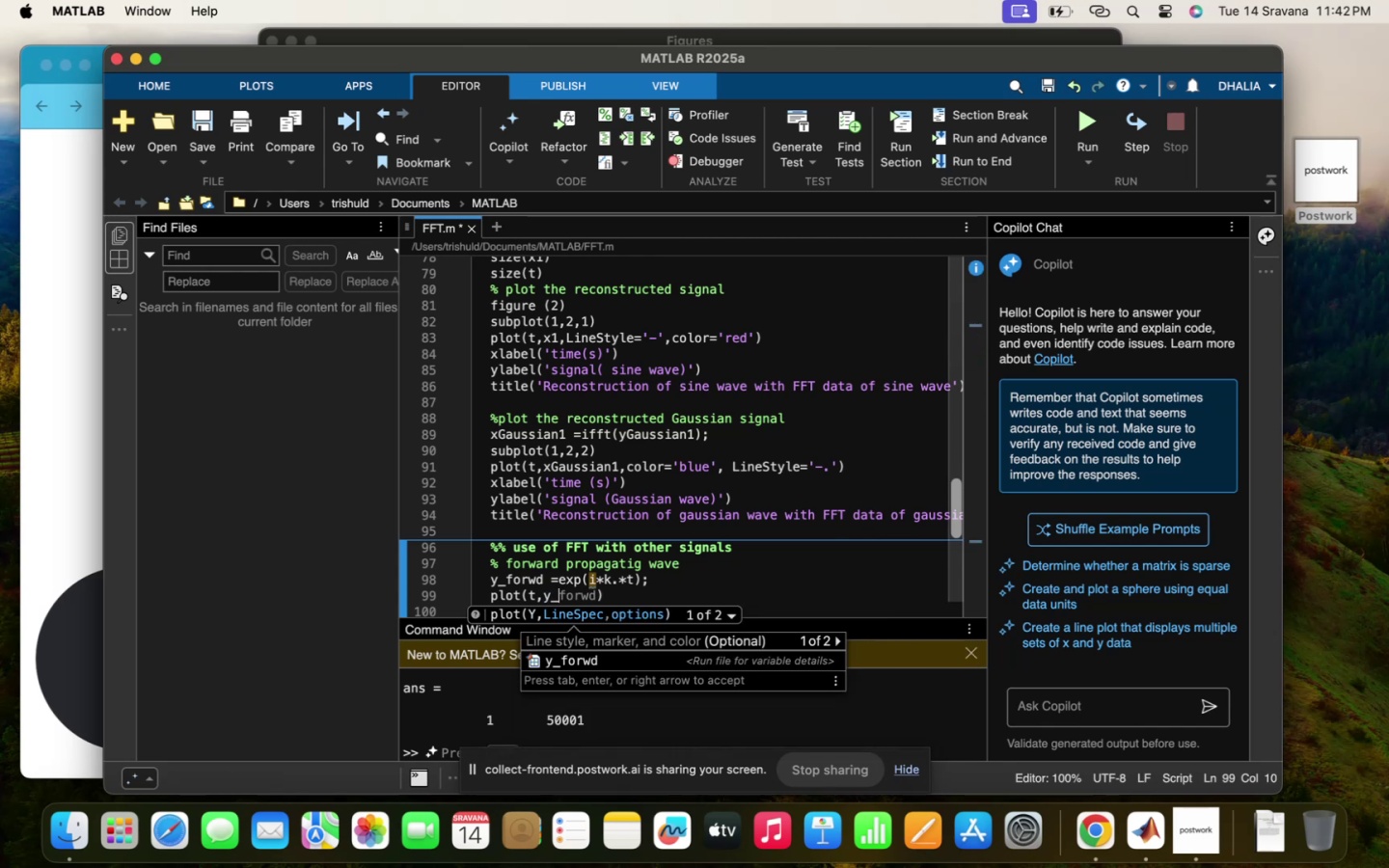 
key(F)
 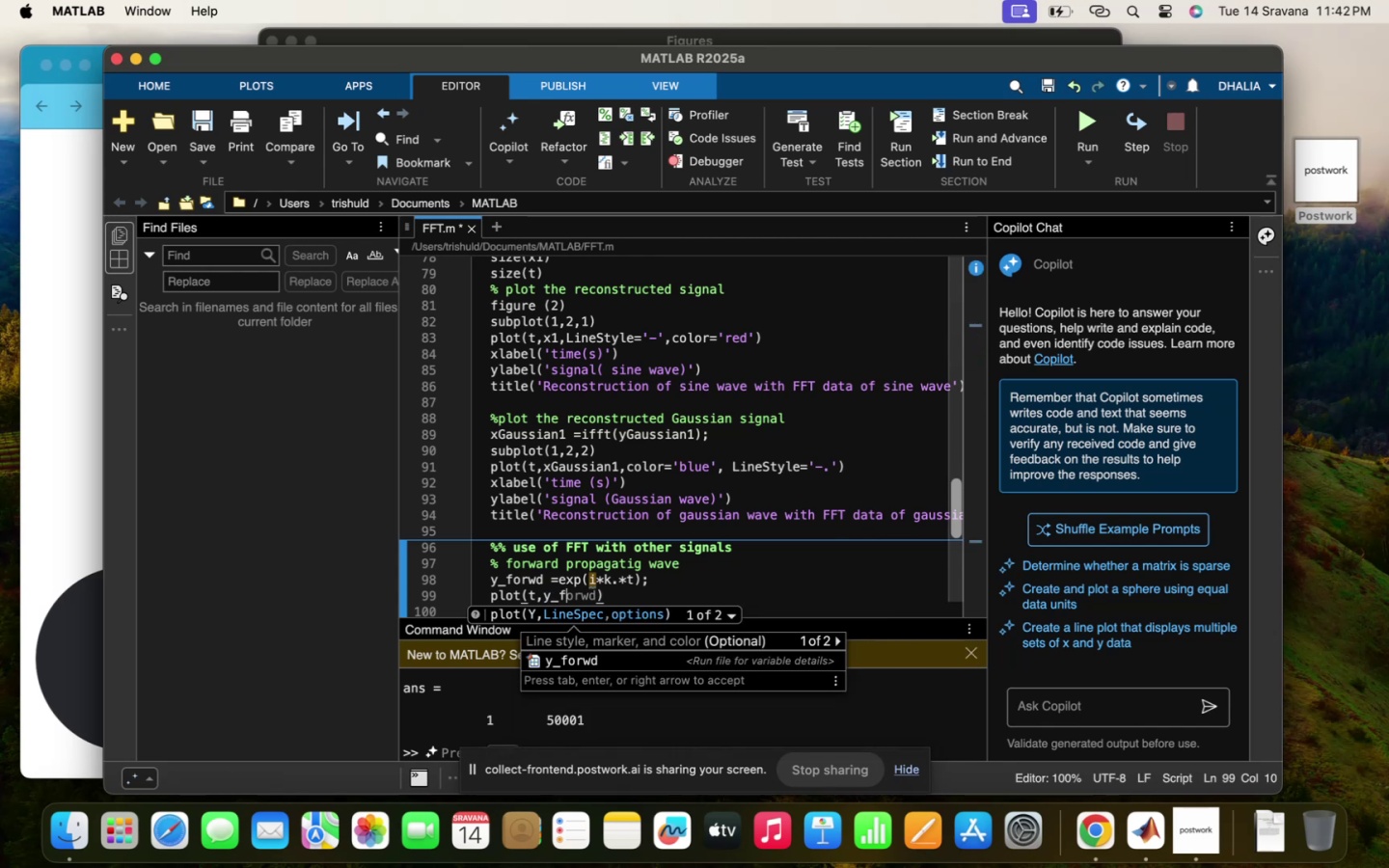 
key(Tab)
 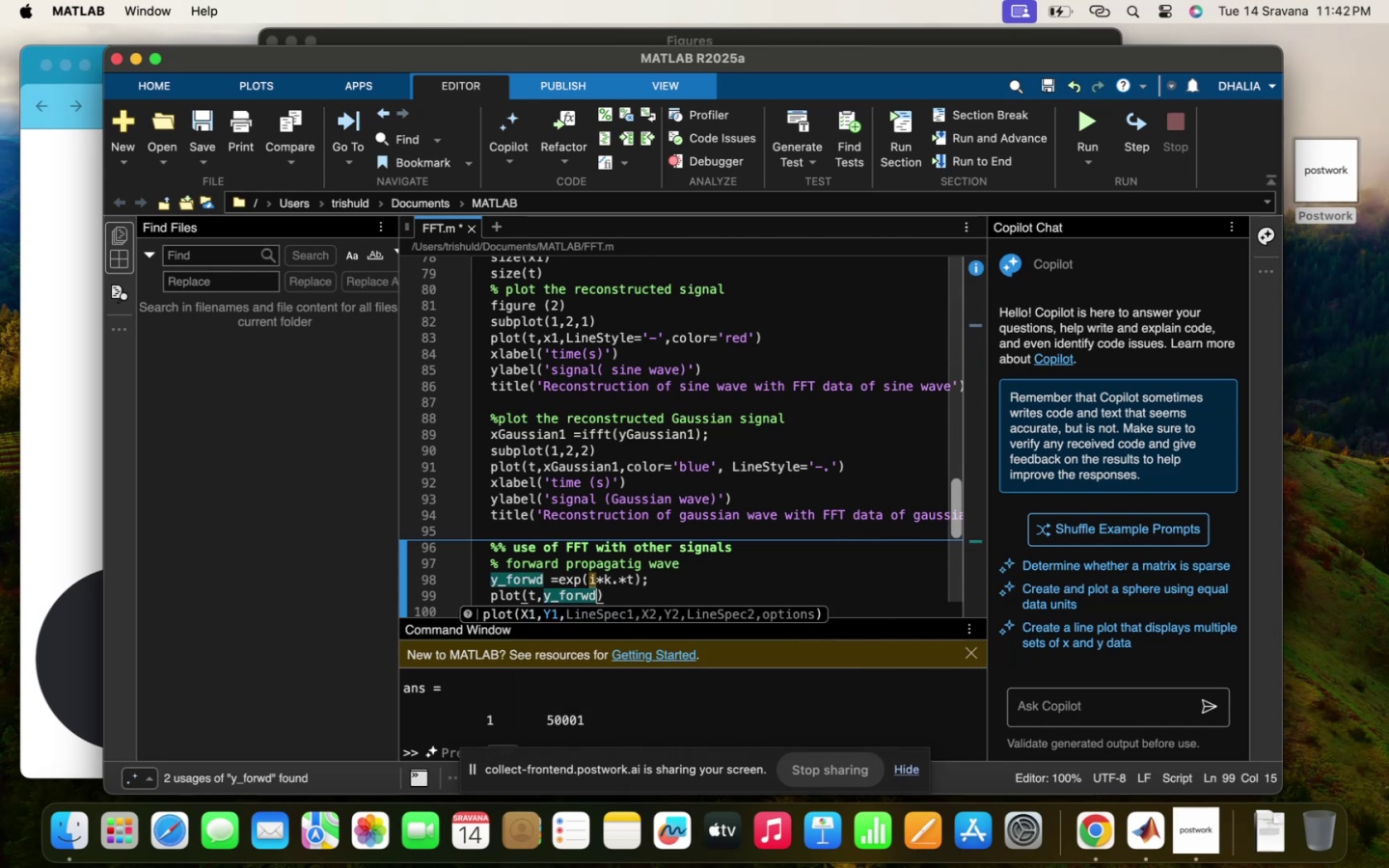 
key(Comma)
 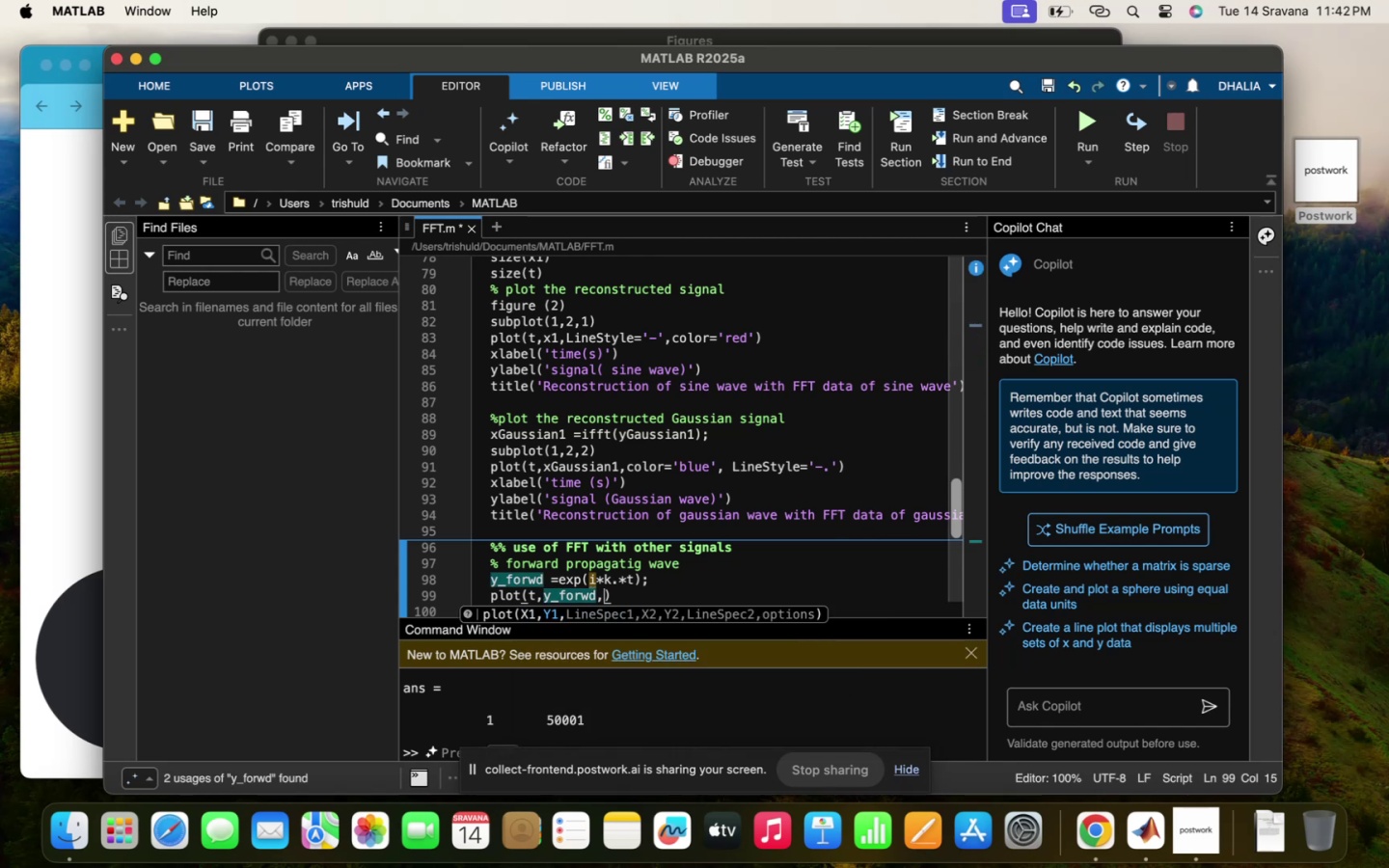 
key(Space)
 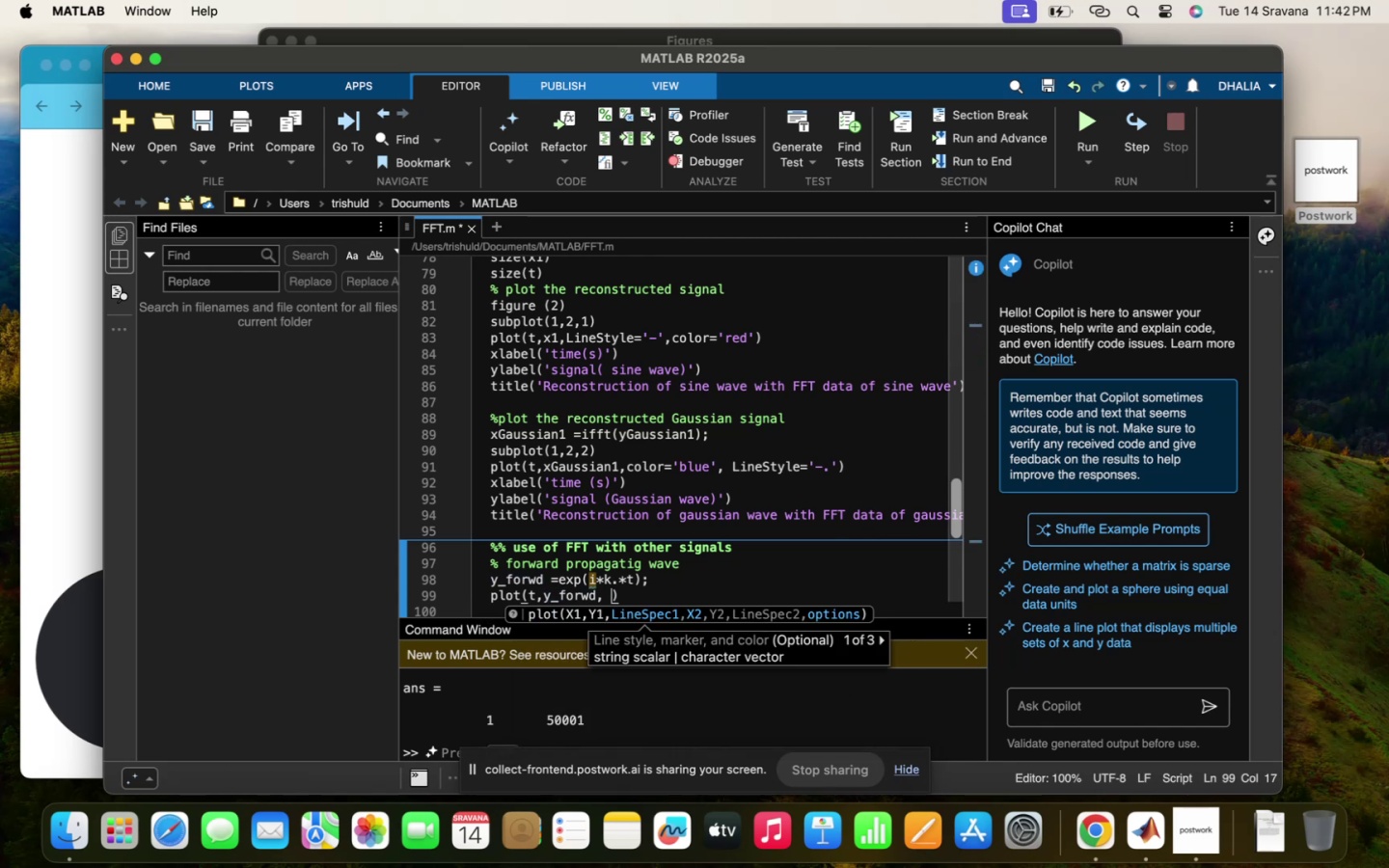 
key(Backspace)
 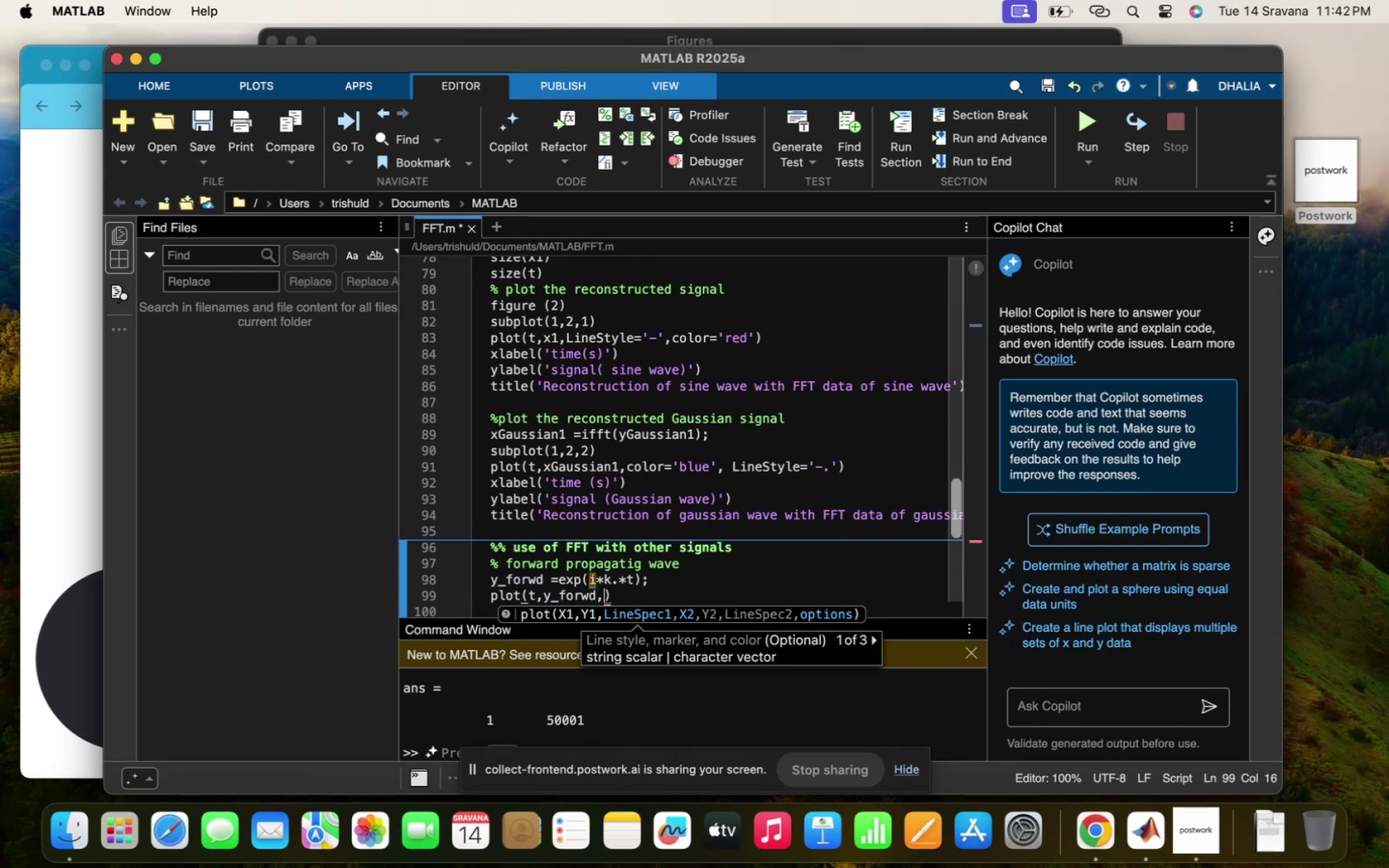 
key(Quote)
 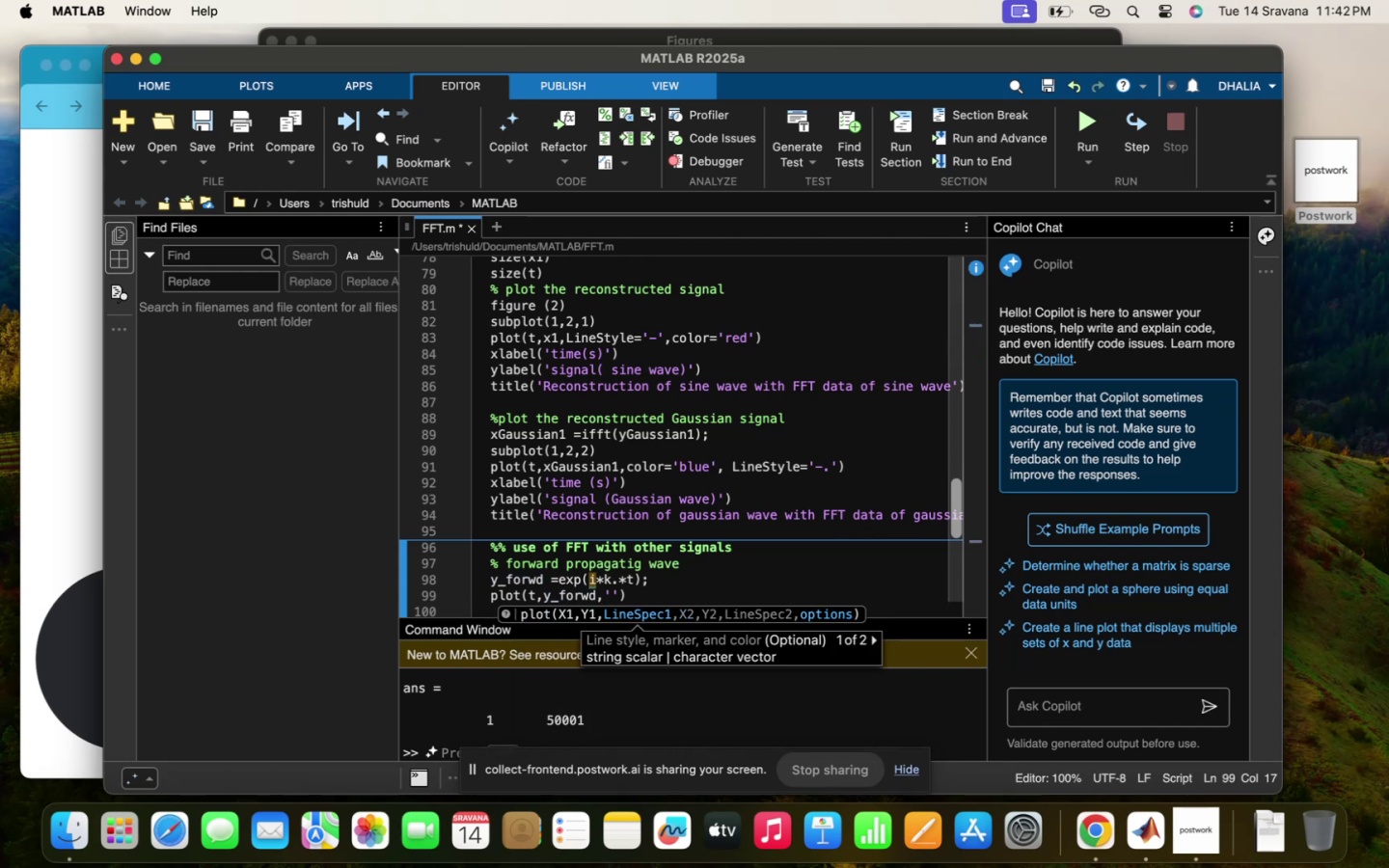 
key(CapsLock)
 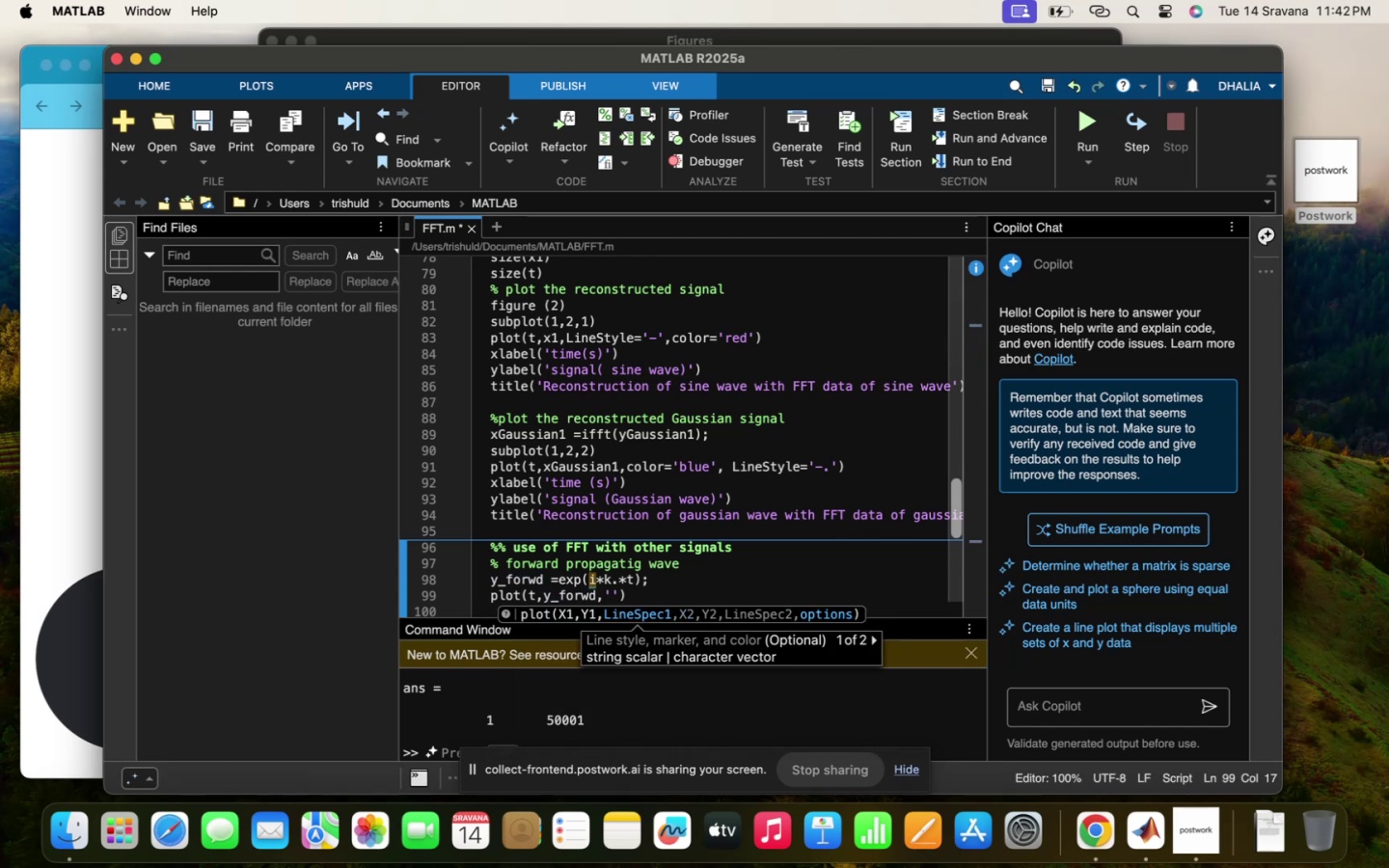 
key(L)
 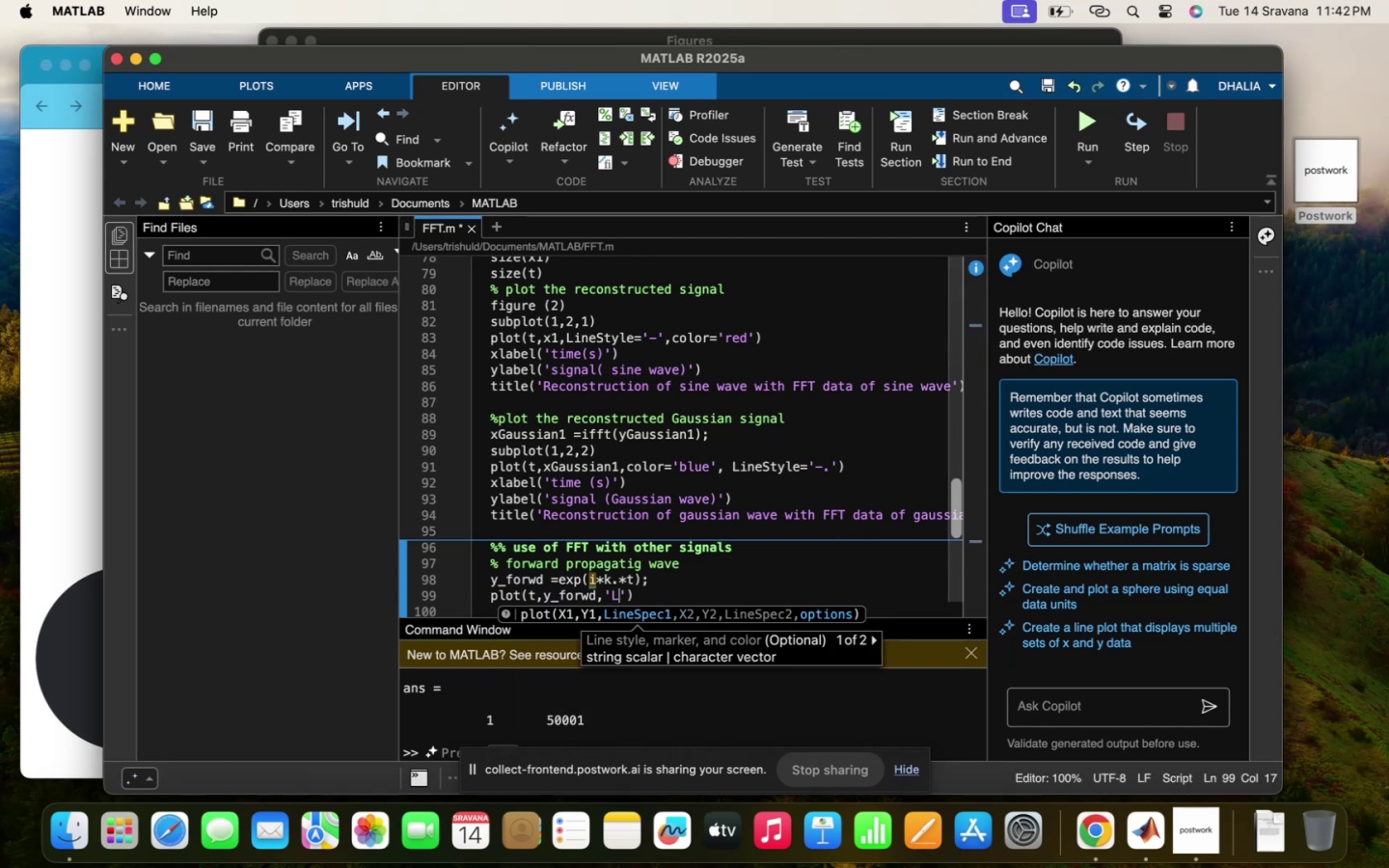 
key(CapsLock)
 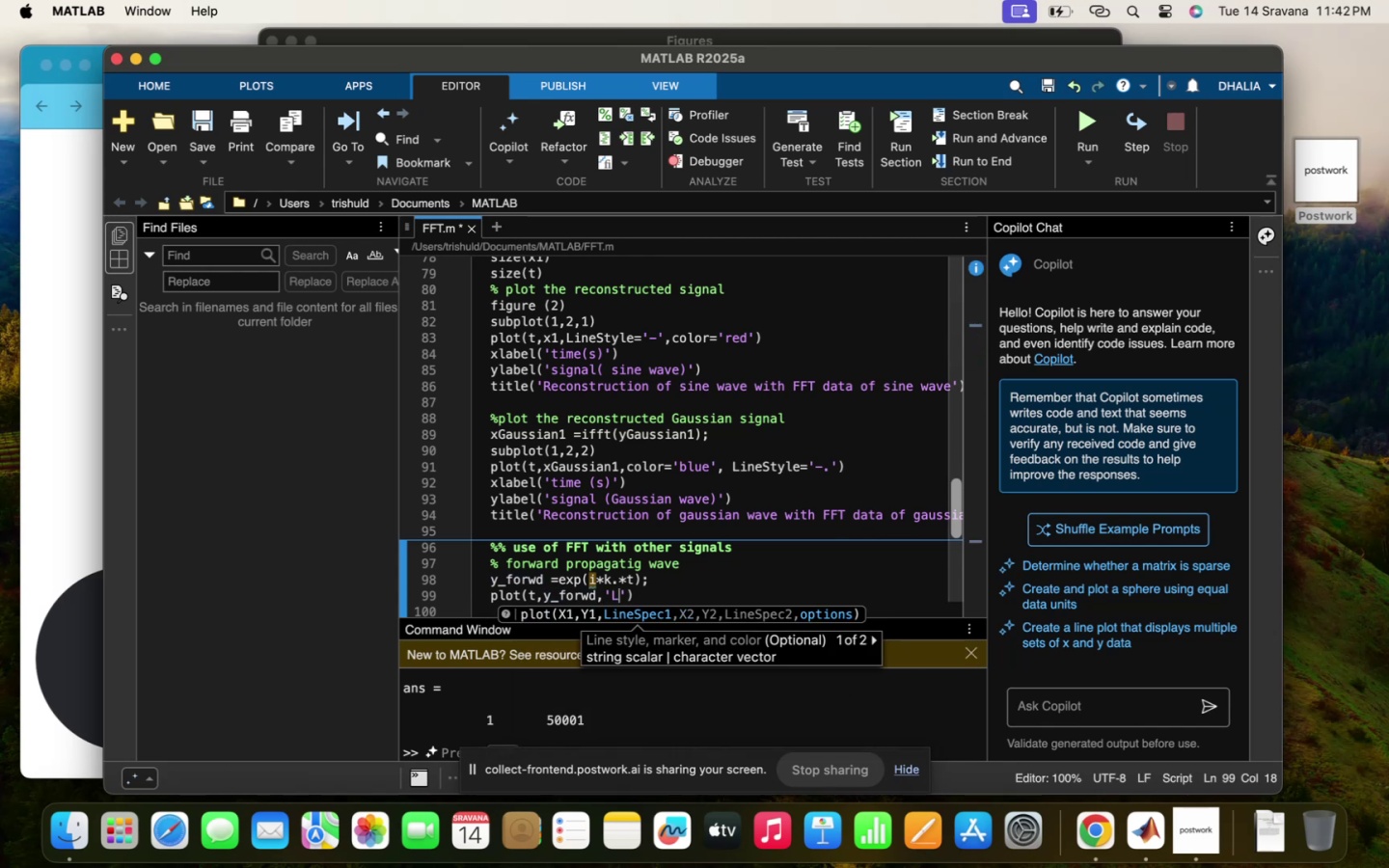 
key(I)
 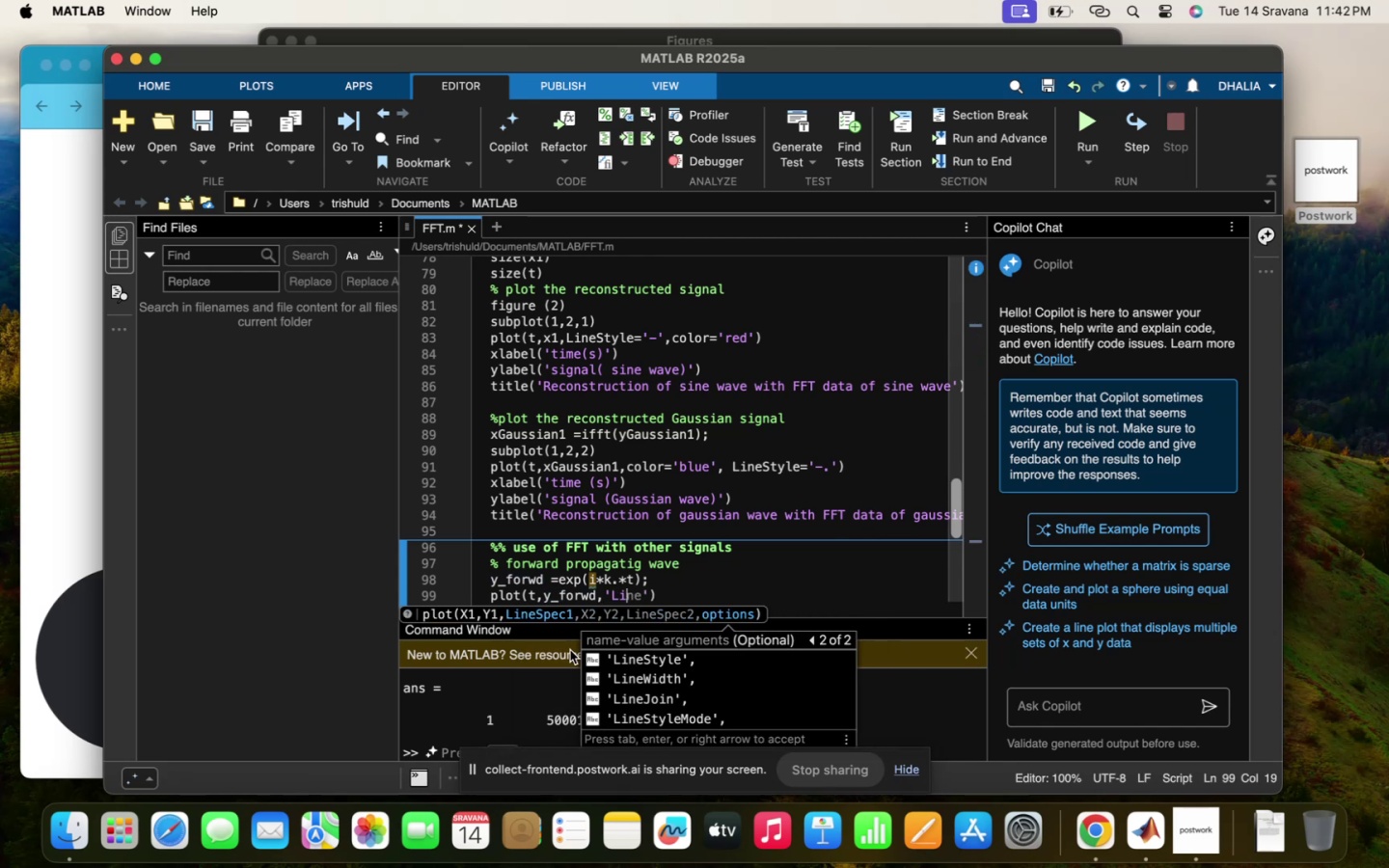 
left_click([638, 648])
 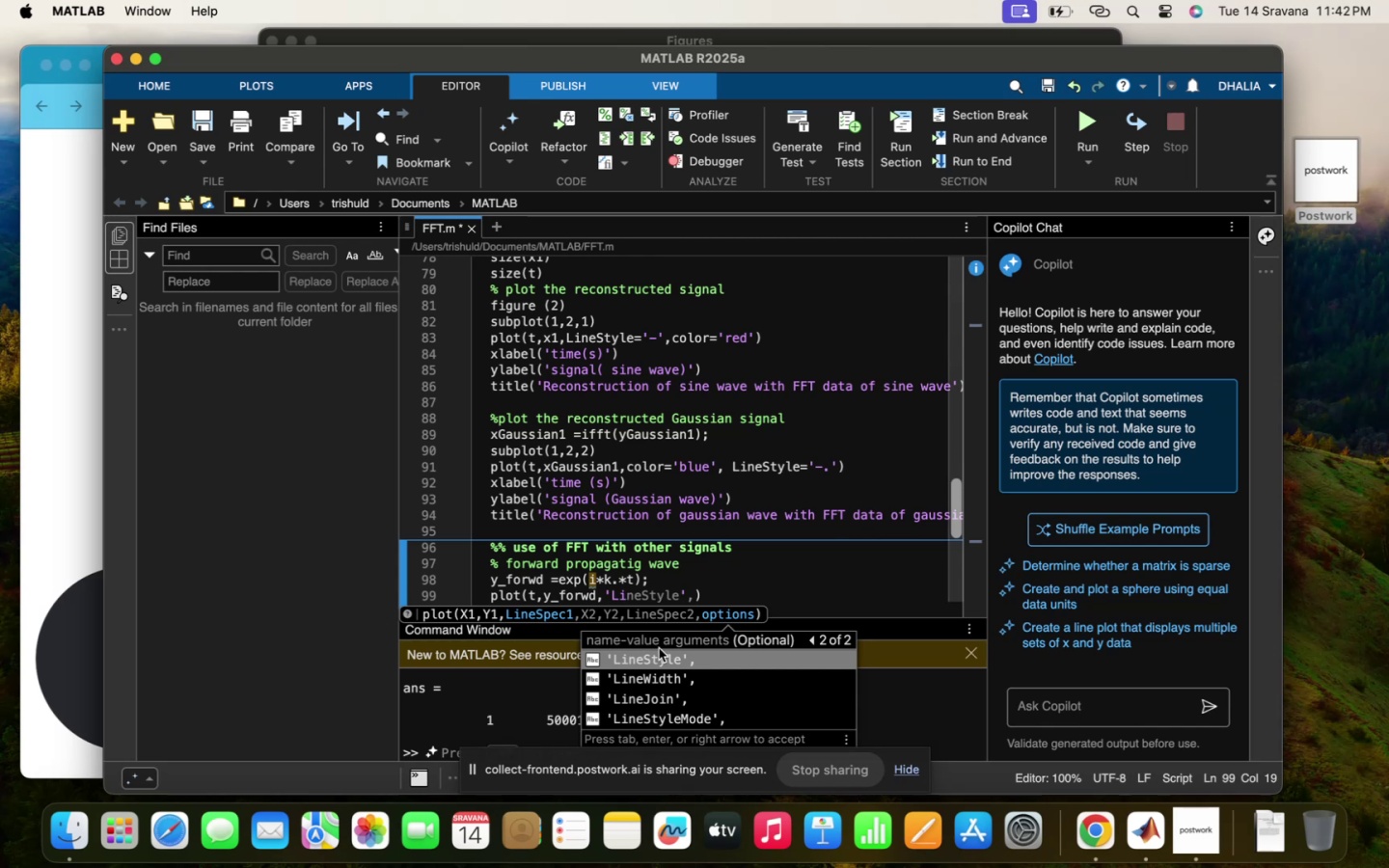 
left_click([677, 650])
 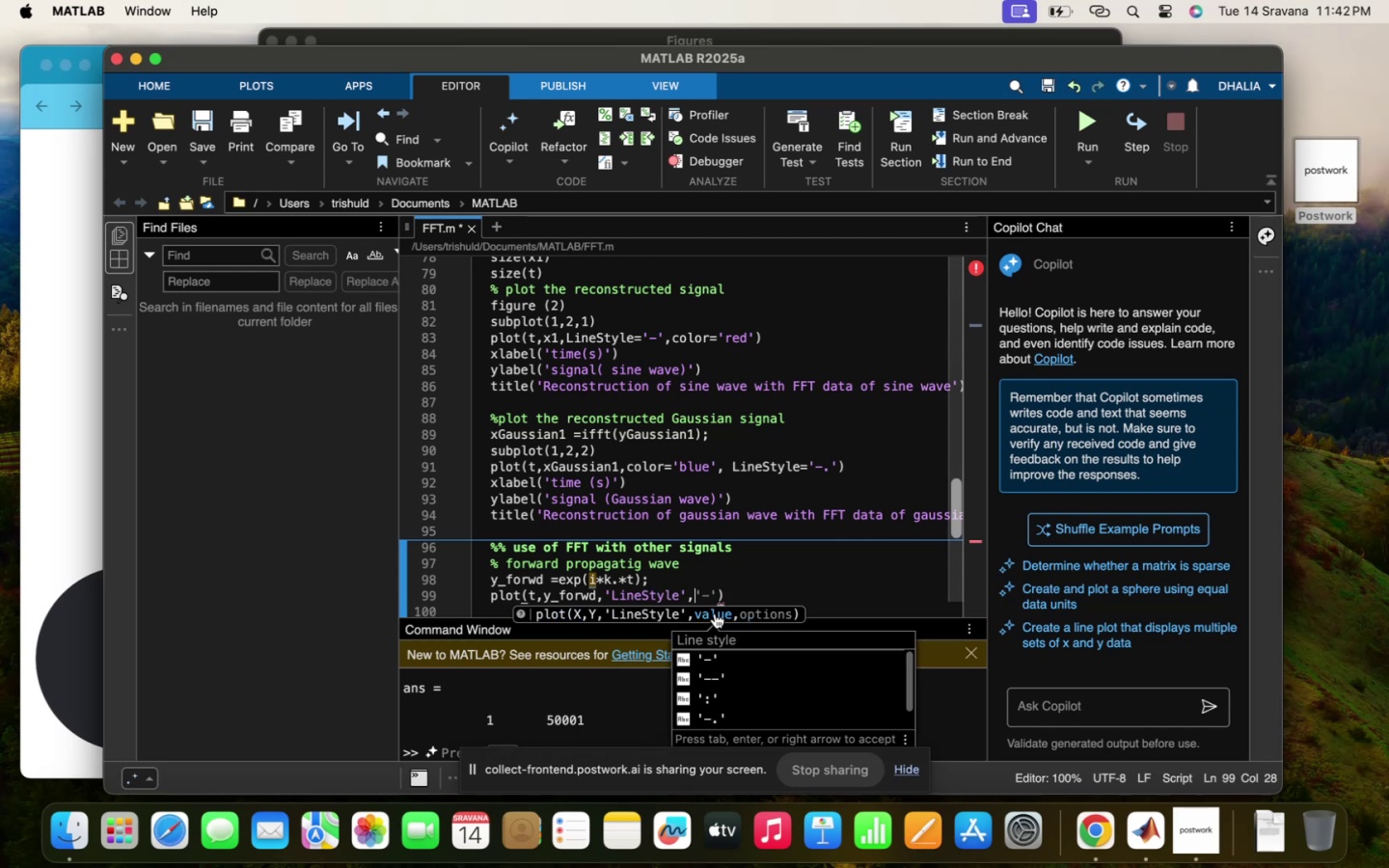 
key(Equal)
 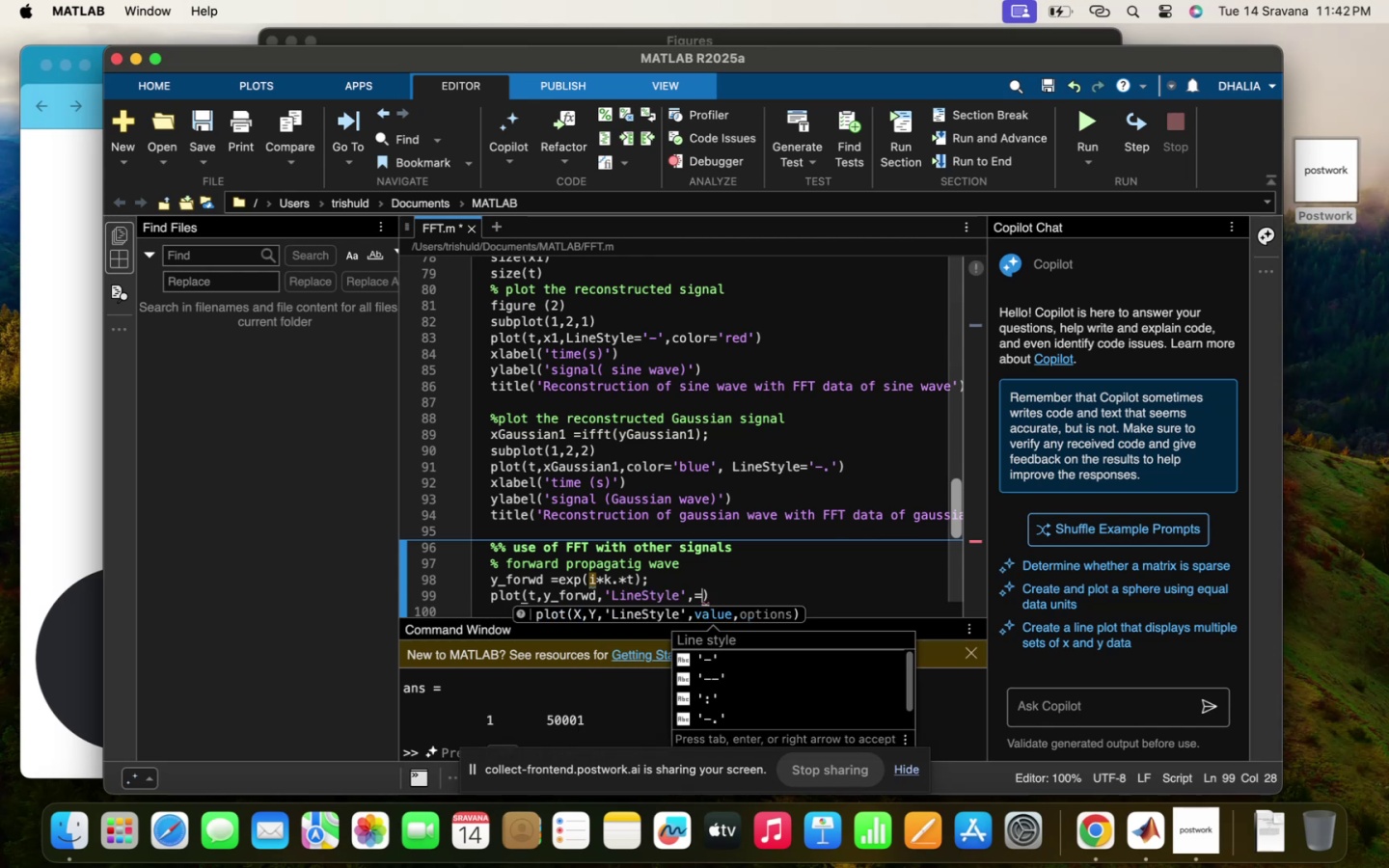 
key(2)
 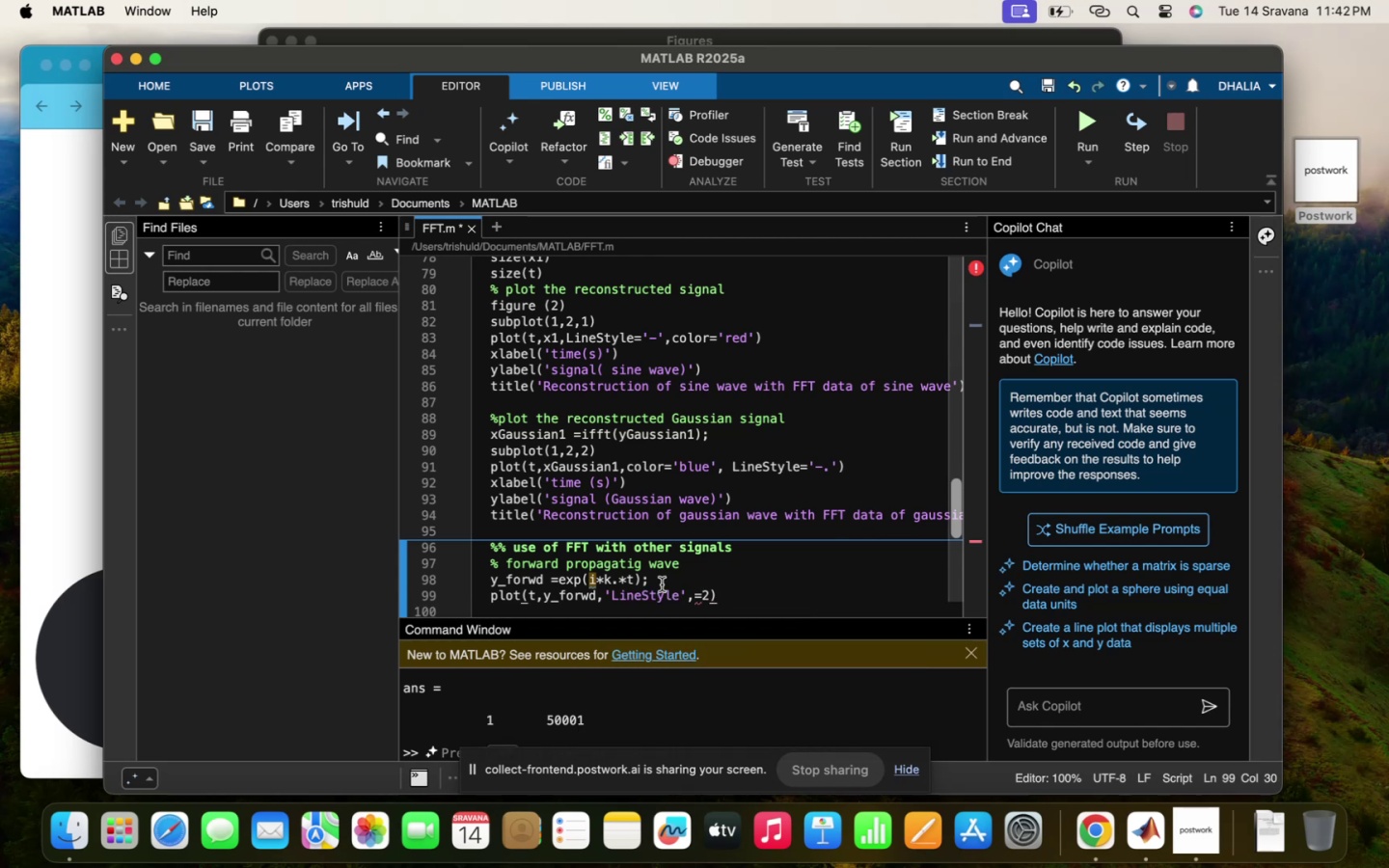 
left_click([668, 584])
 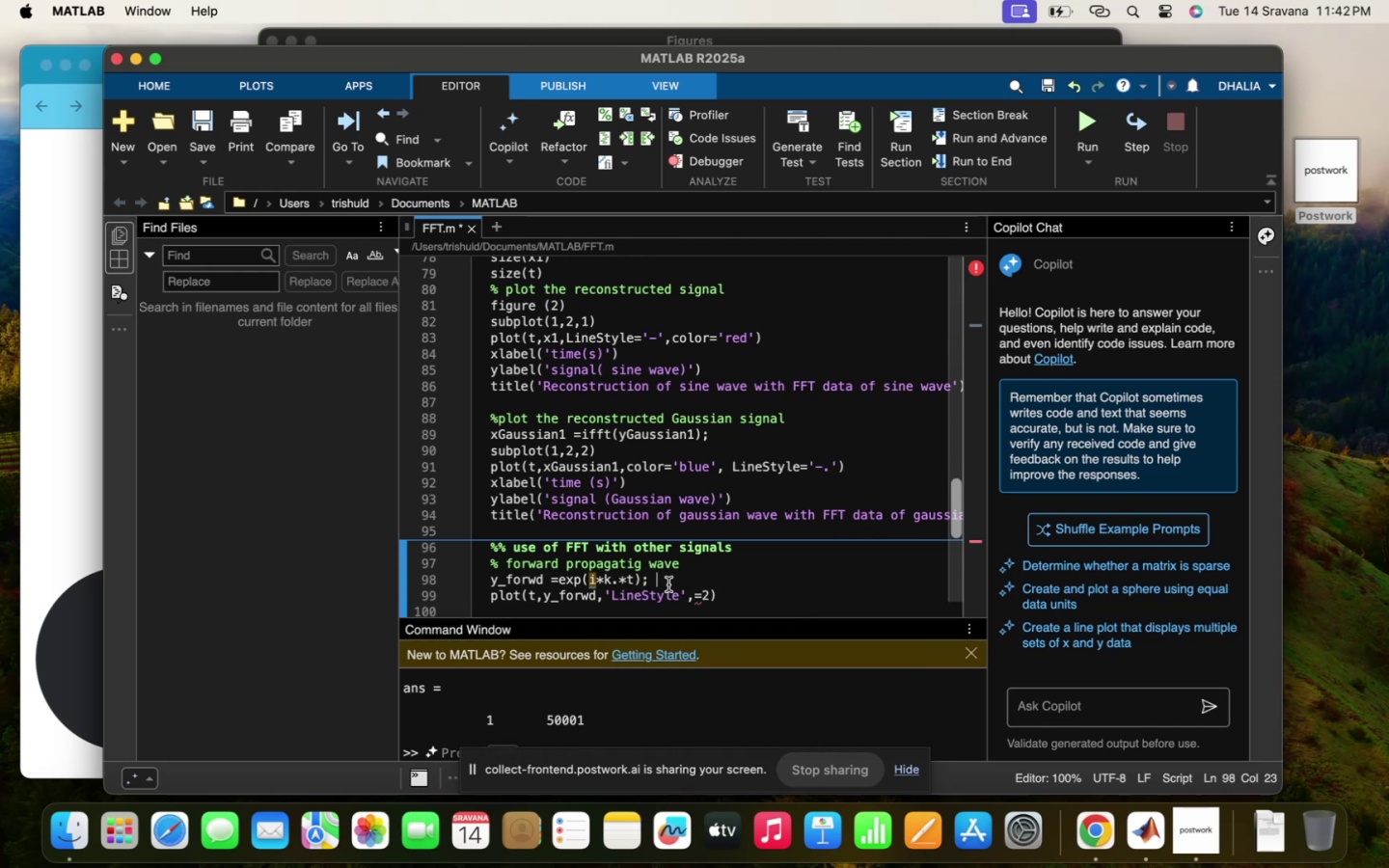 
key(Enter)
 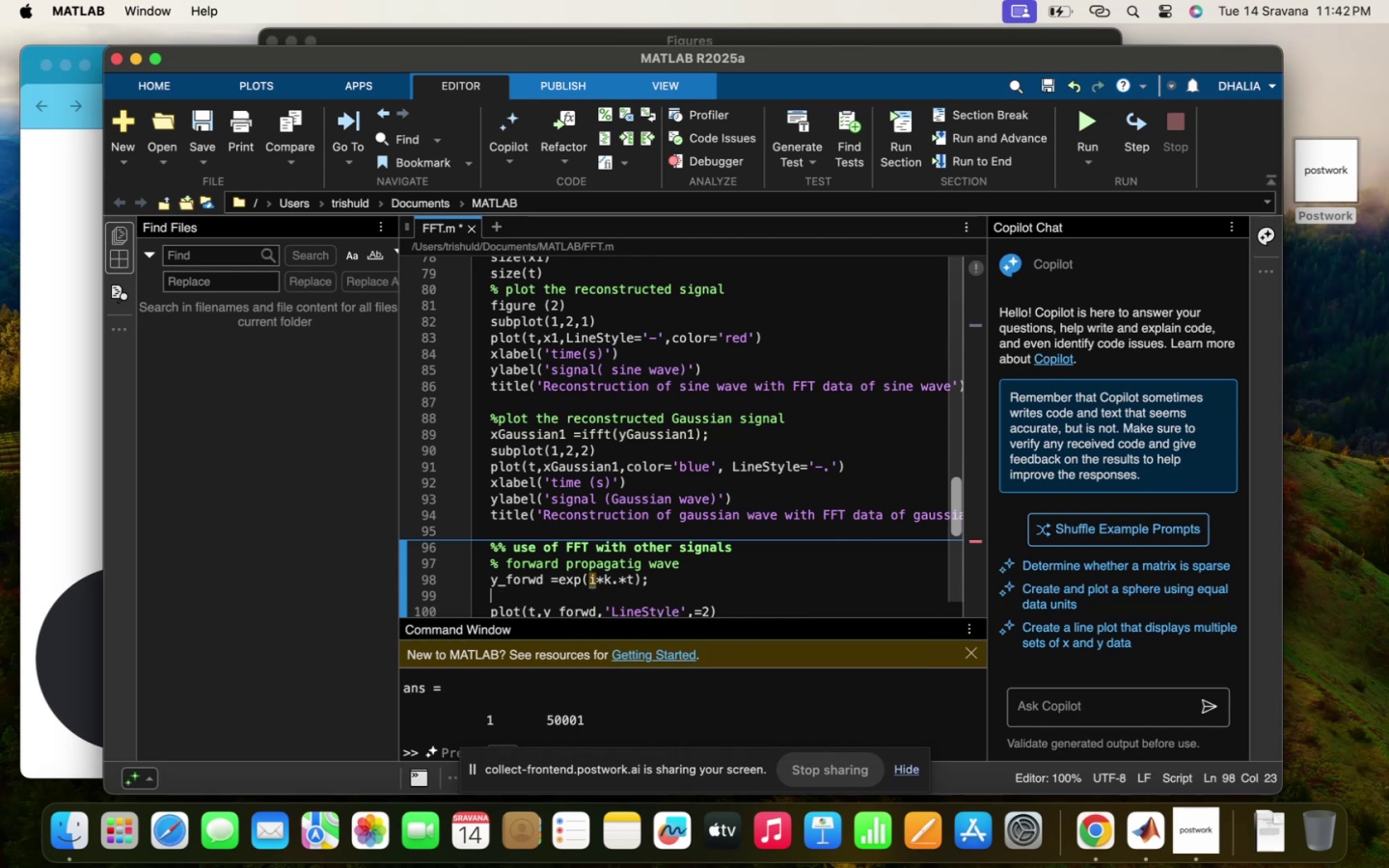 
type(figure (3)
 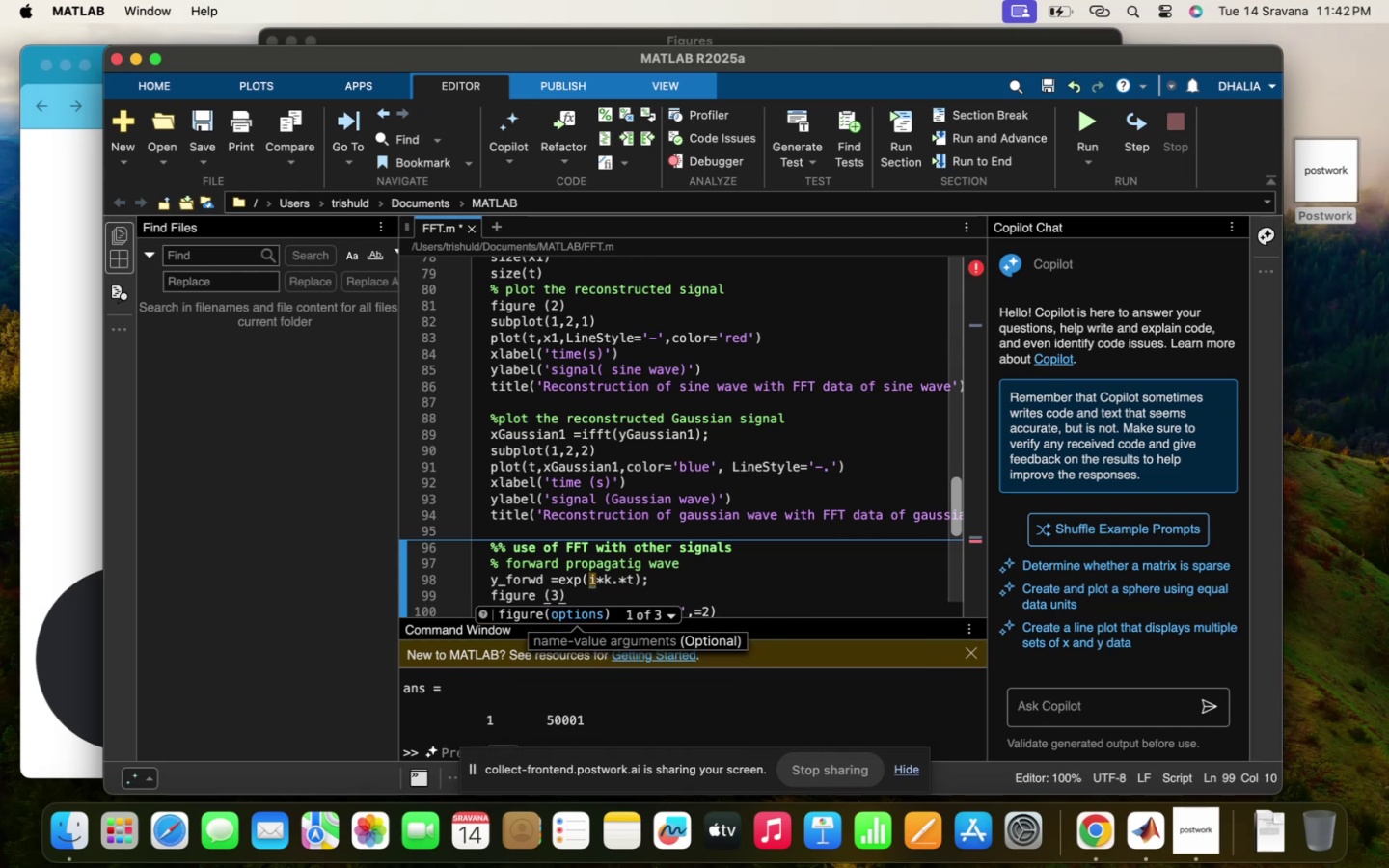 
left_click([760, 587])
 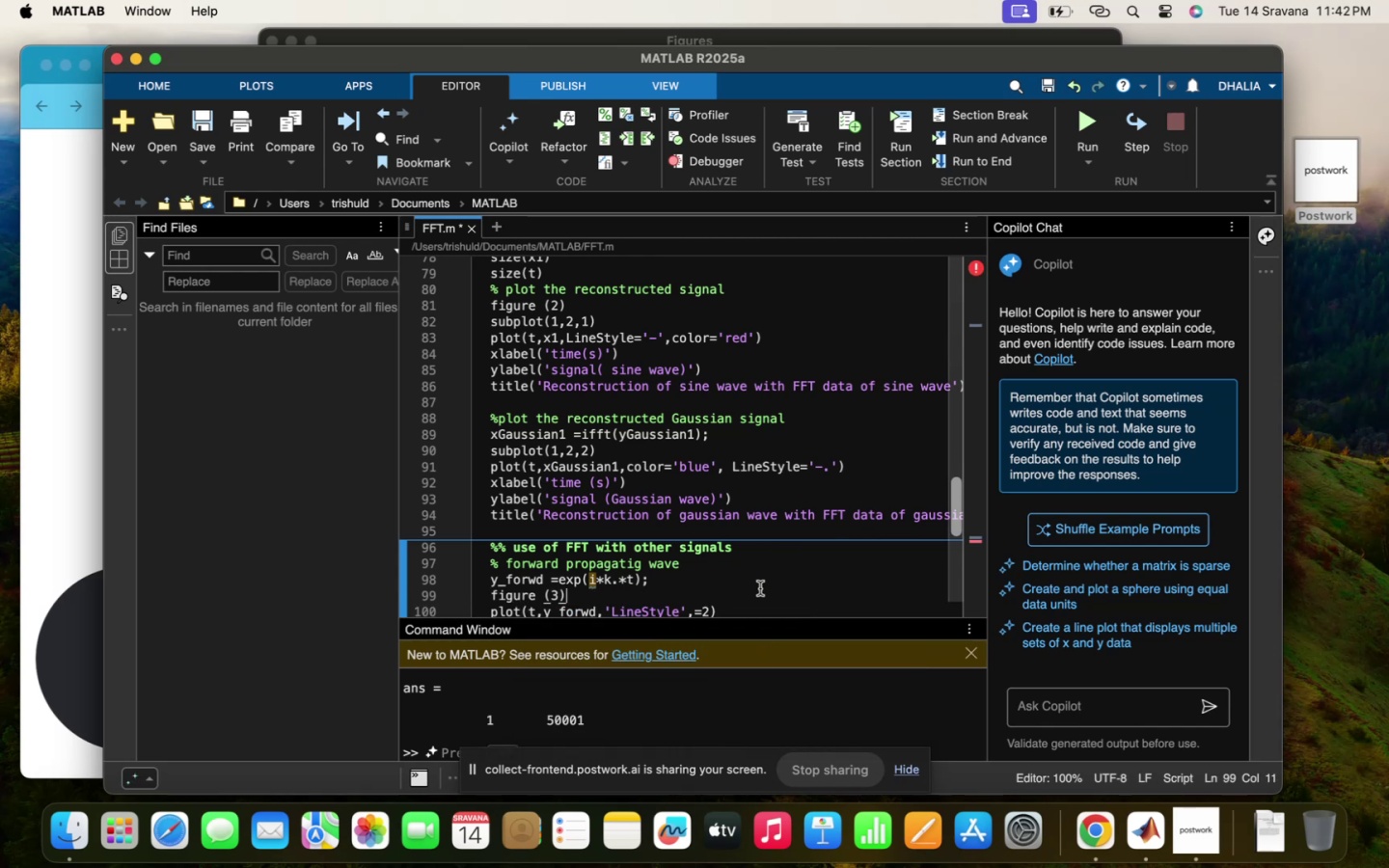 
scroll: coordinate [760, 588], scroll_direction: down, amount: 6.0
 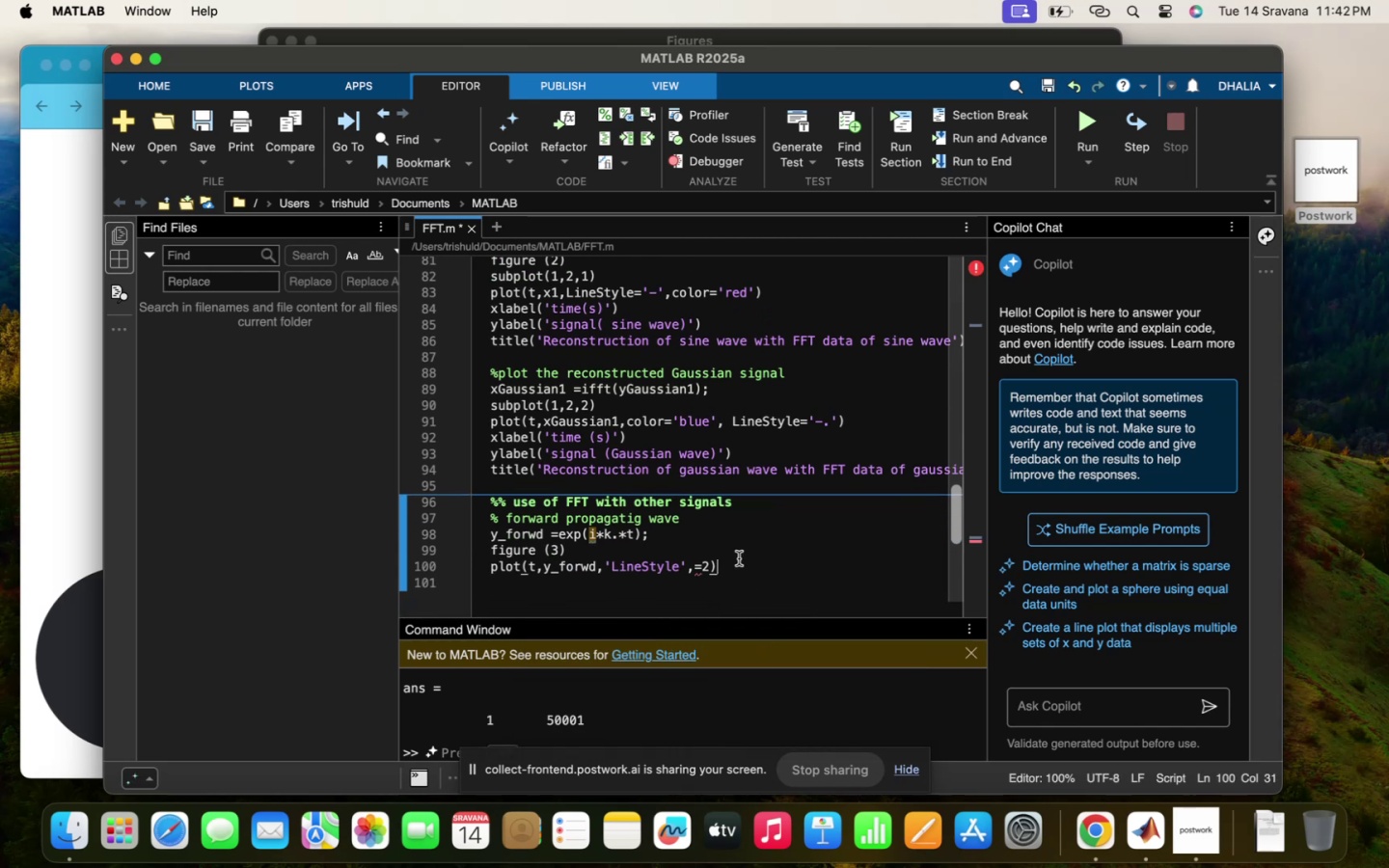 
left_click([694, 568])
 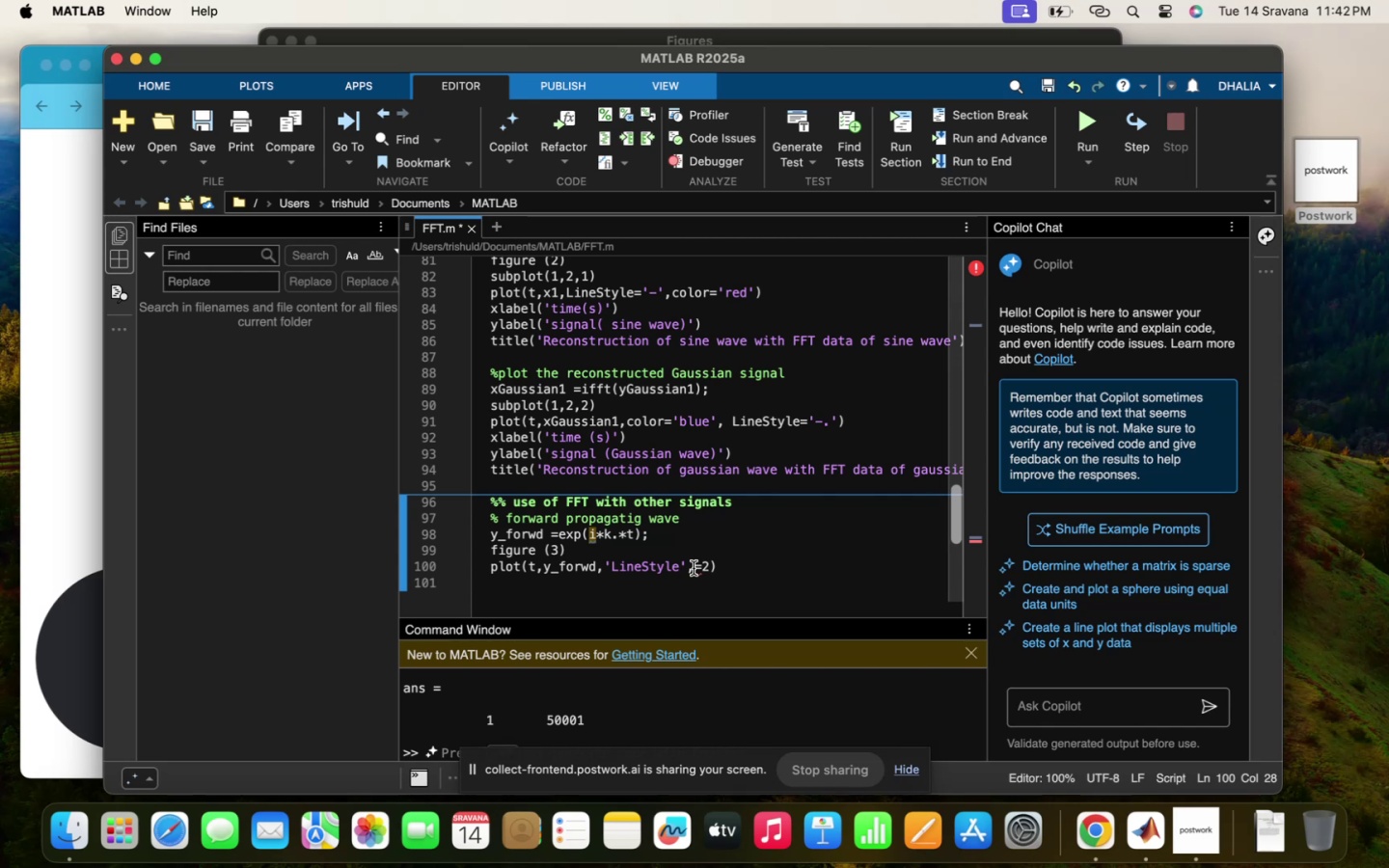 
key(Backspace)
 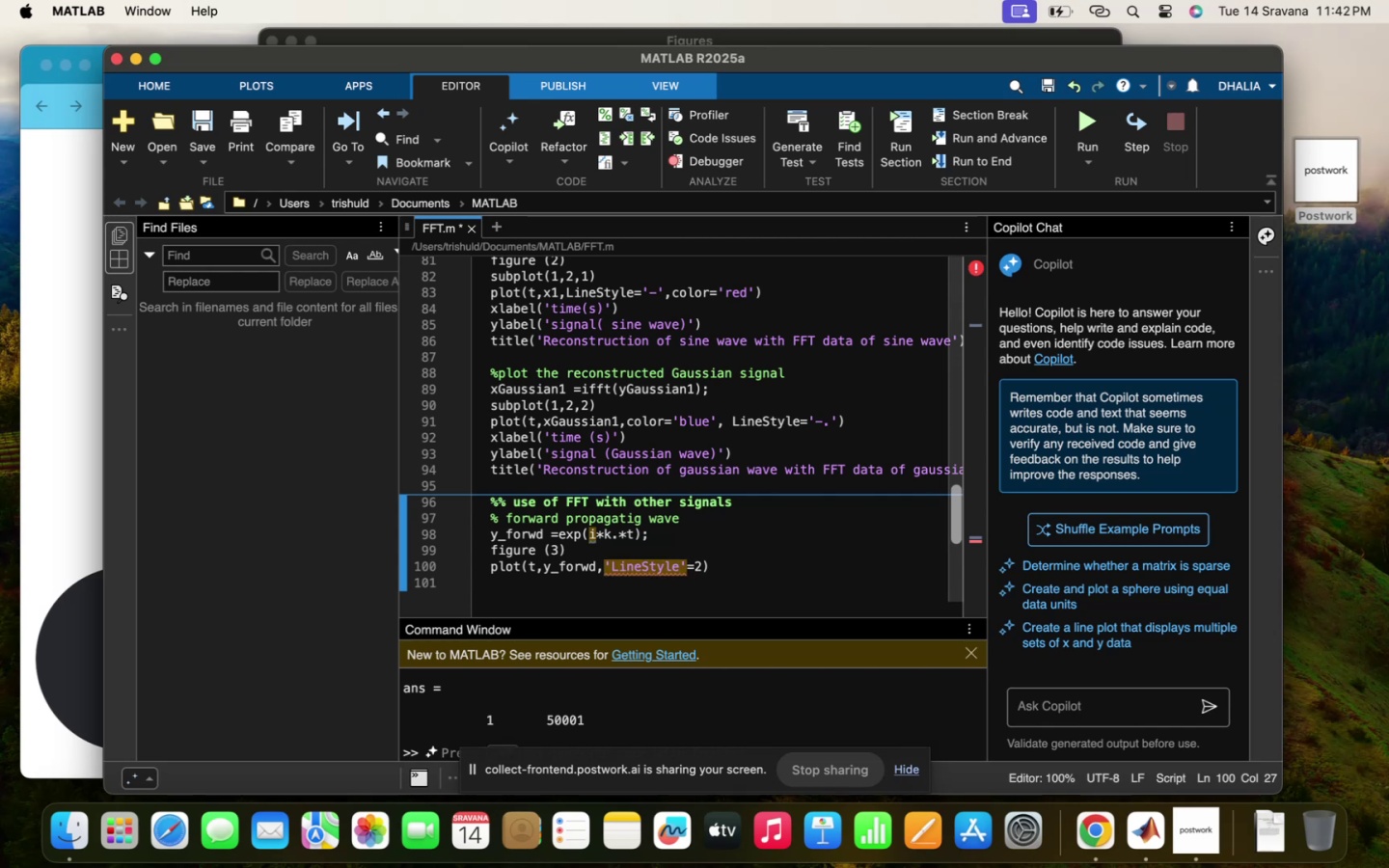 
key(Backspace)
 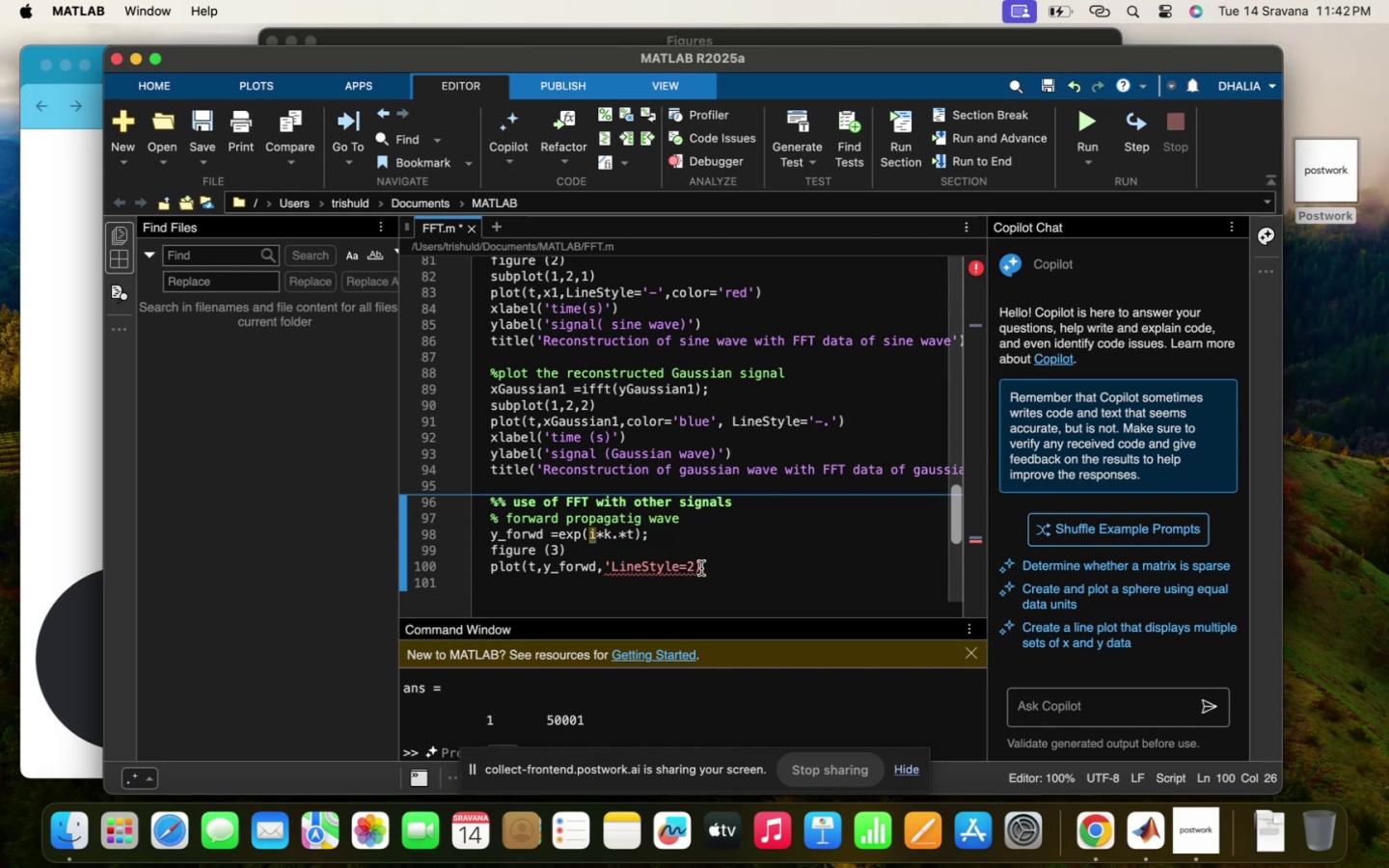 
key(Quote)
 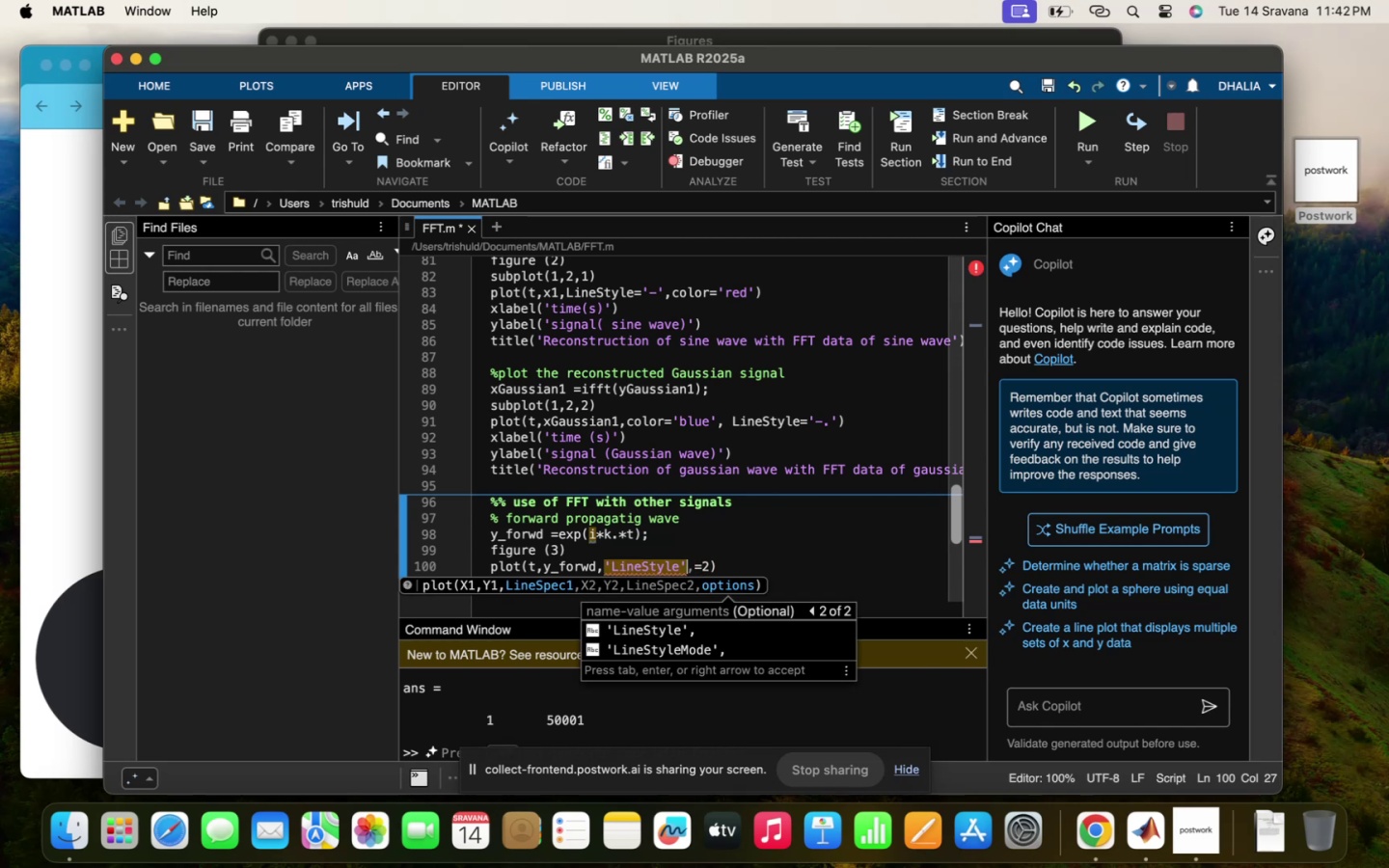 
key(ArrowRight)
 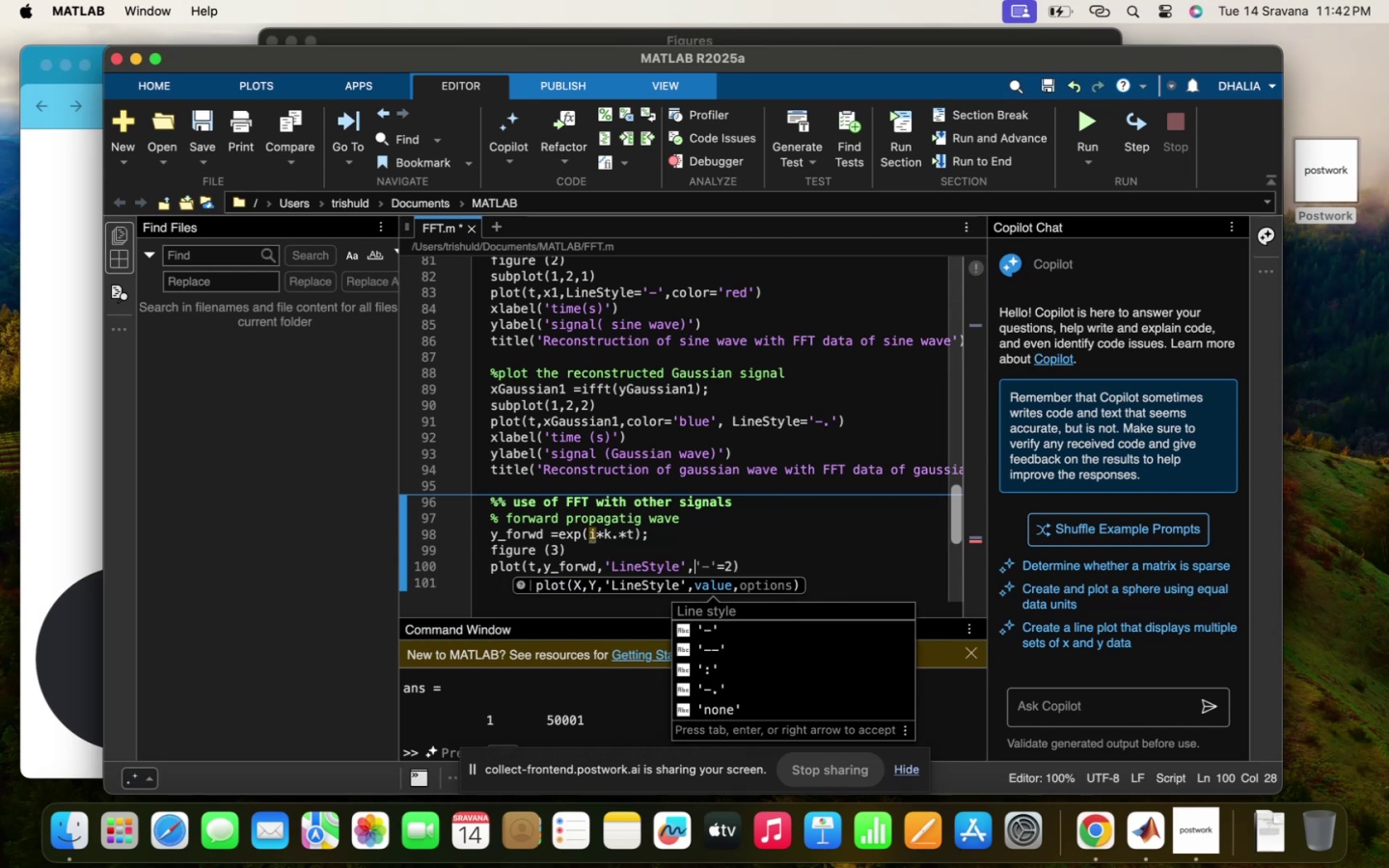 
key(ArrowRight)
 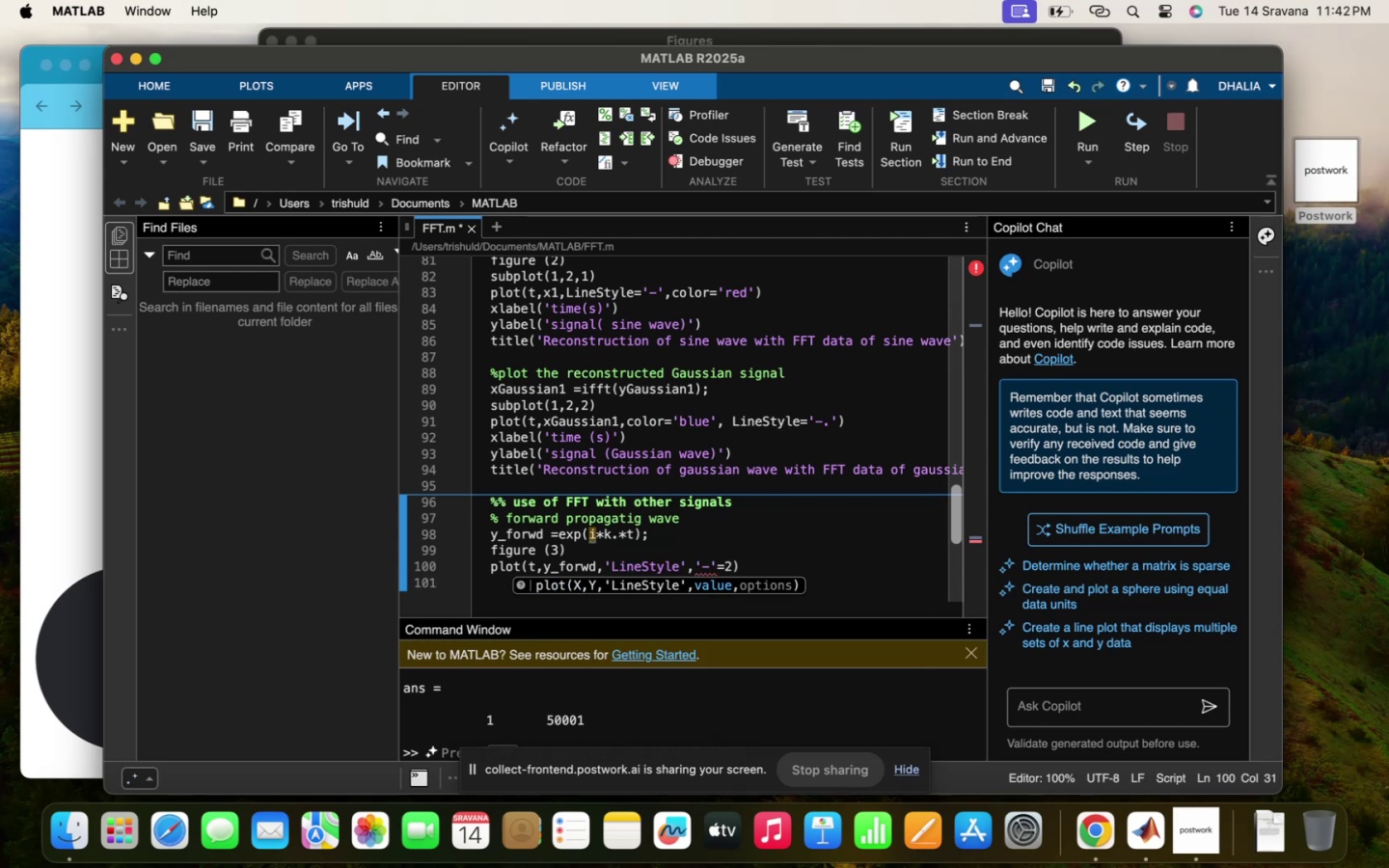 
key(Comma)
 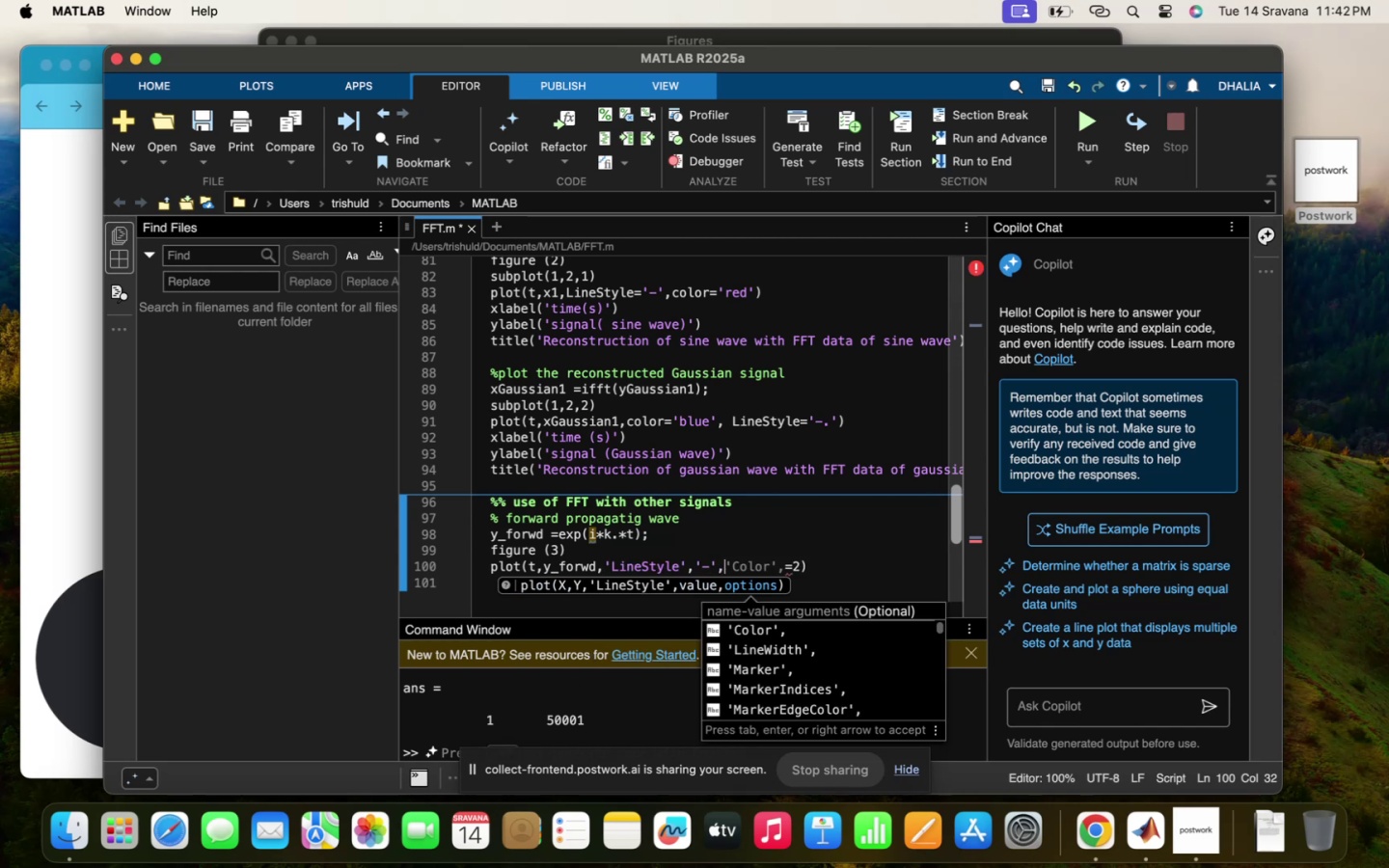 
key(CapsLock)
 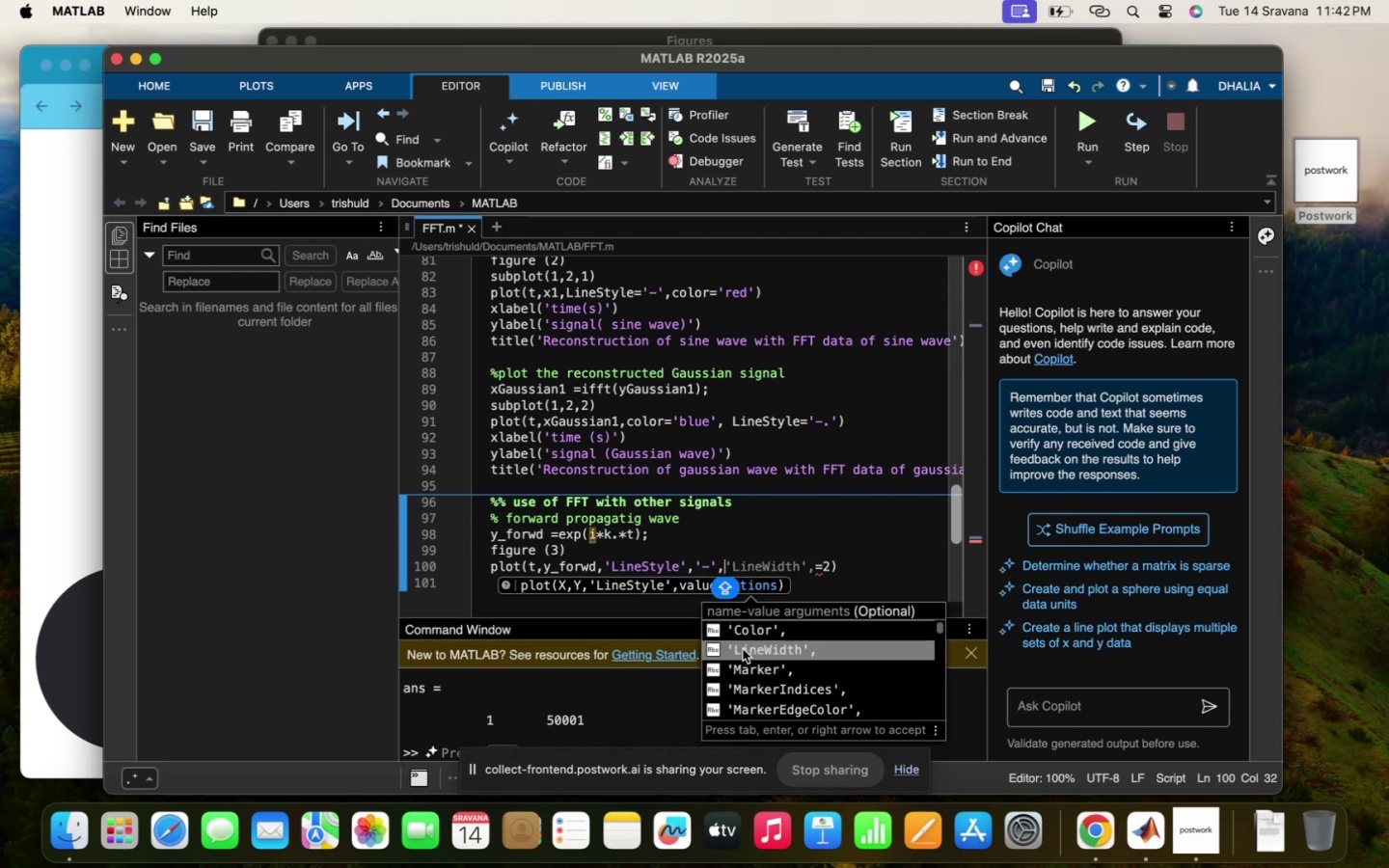 
left_click([759, 652])
 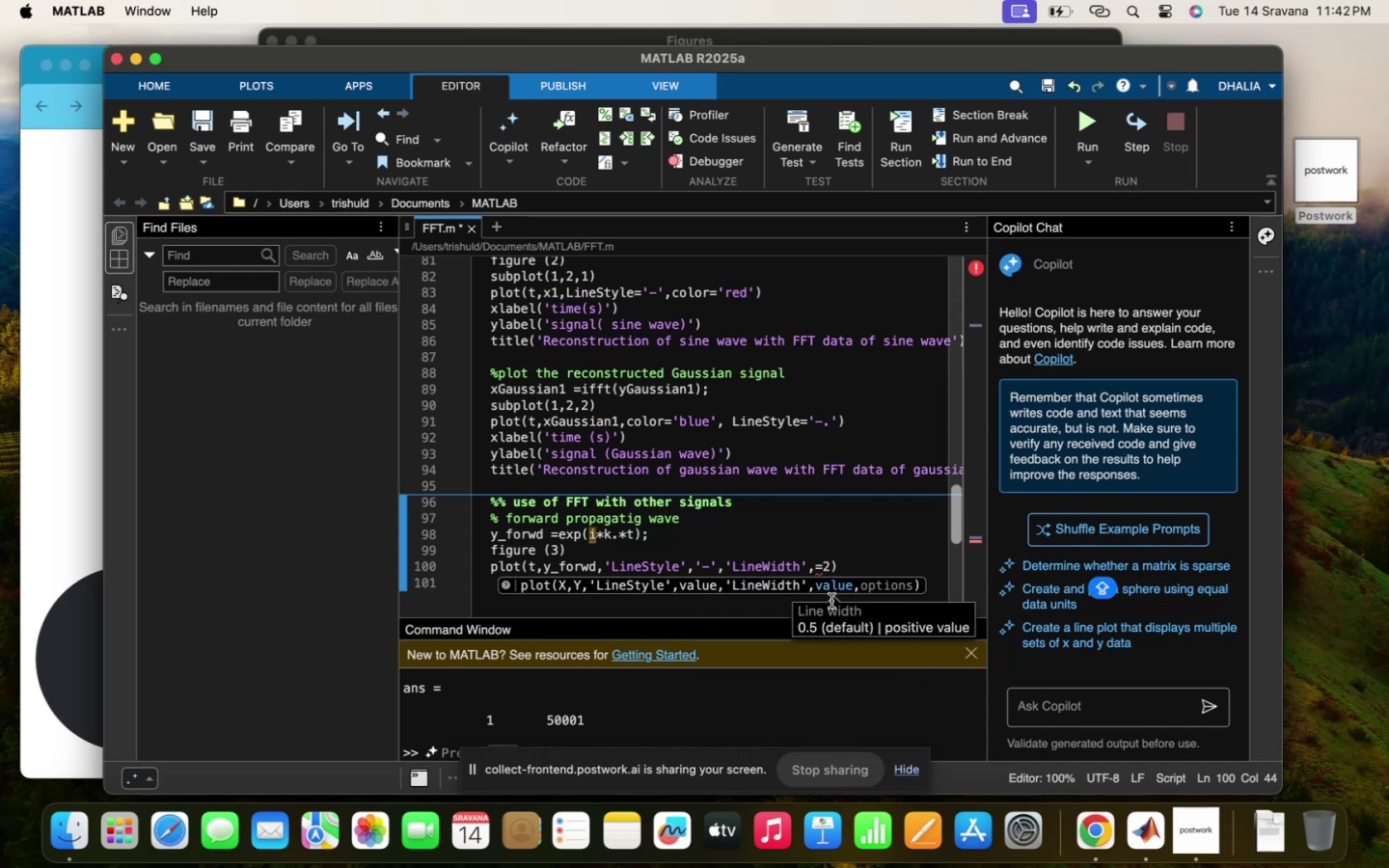 
key(ArrowRight)
 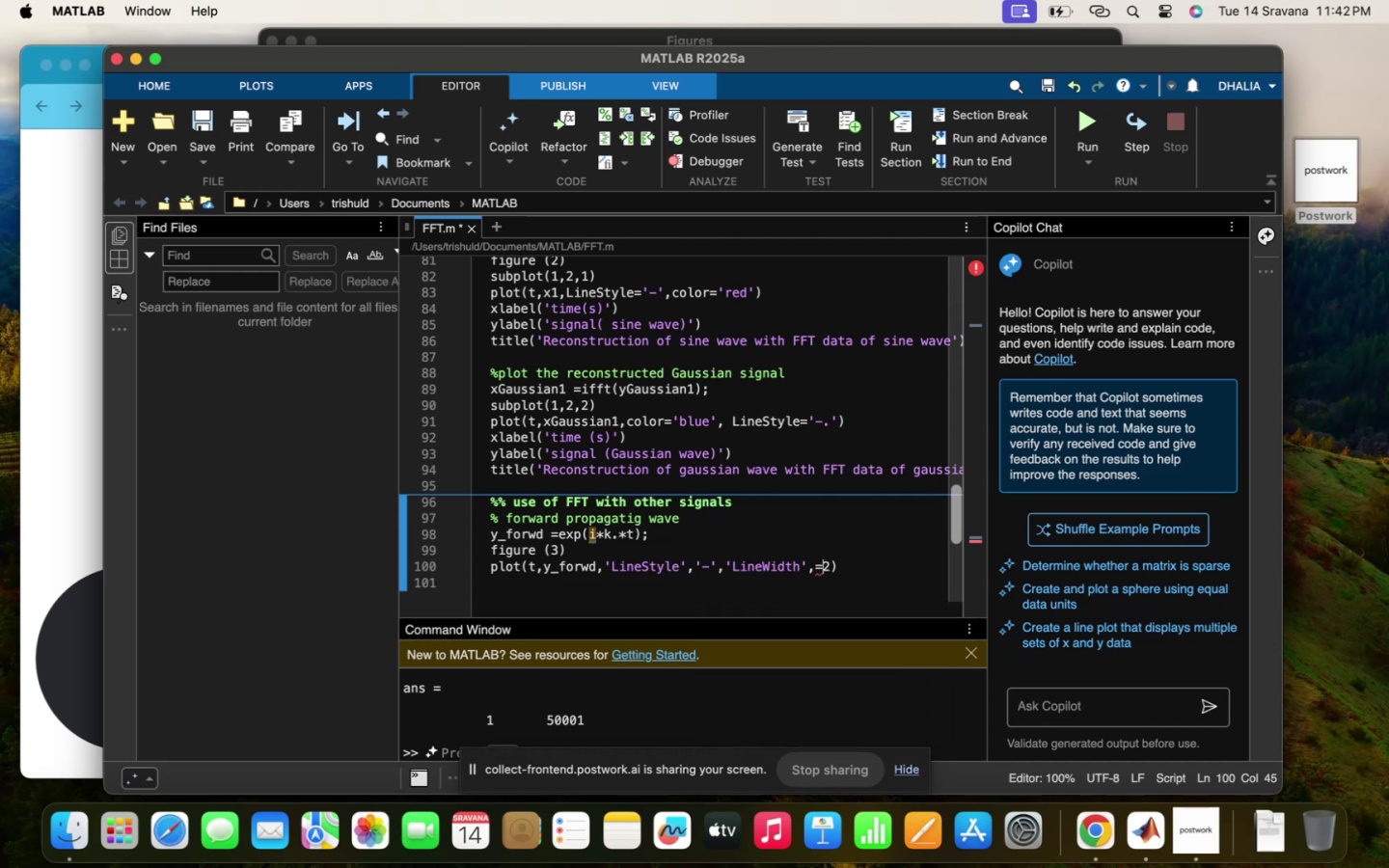 
key(Backspace)
 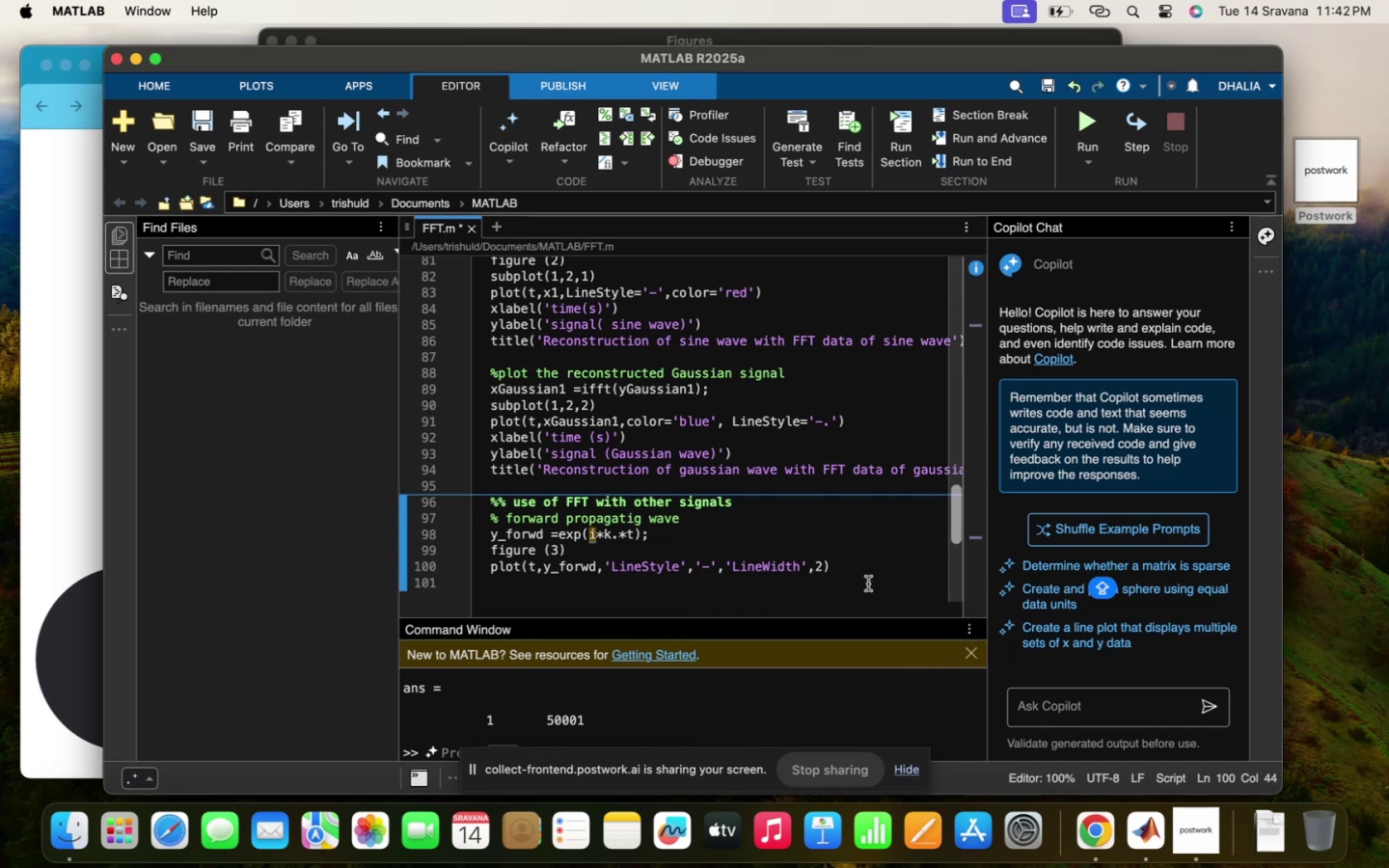 
left_click([868, 583])
 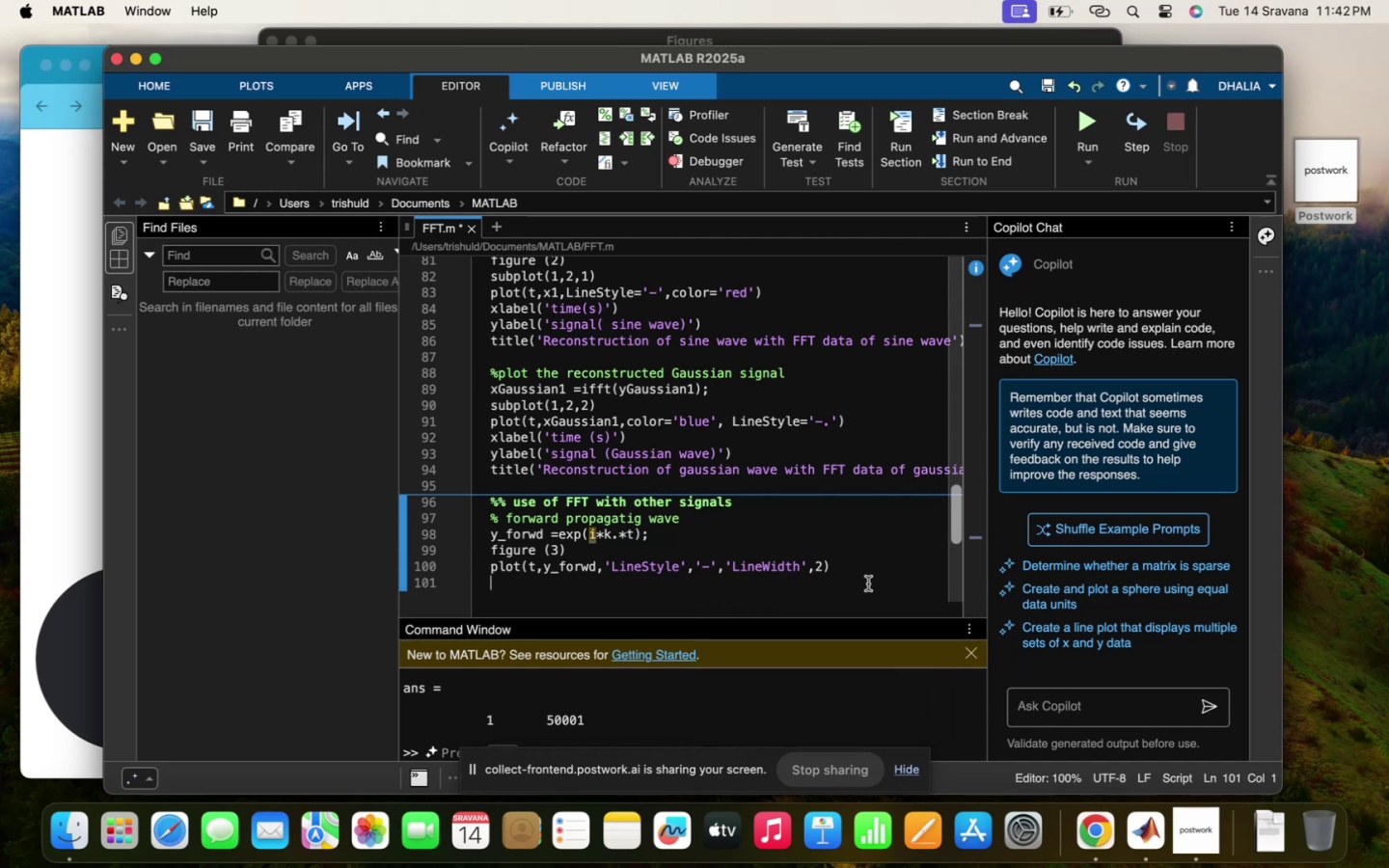 
scroll: coordinate [868, 583], scroll_direction: down, amount: 42.0
 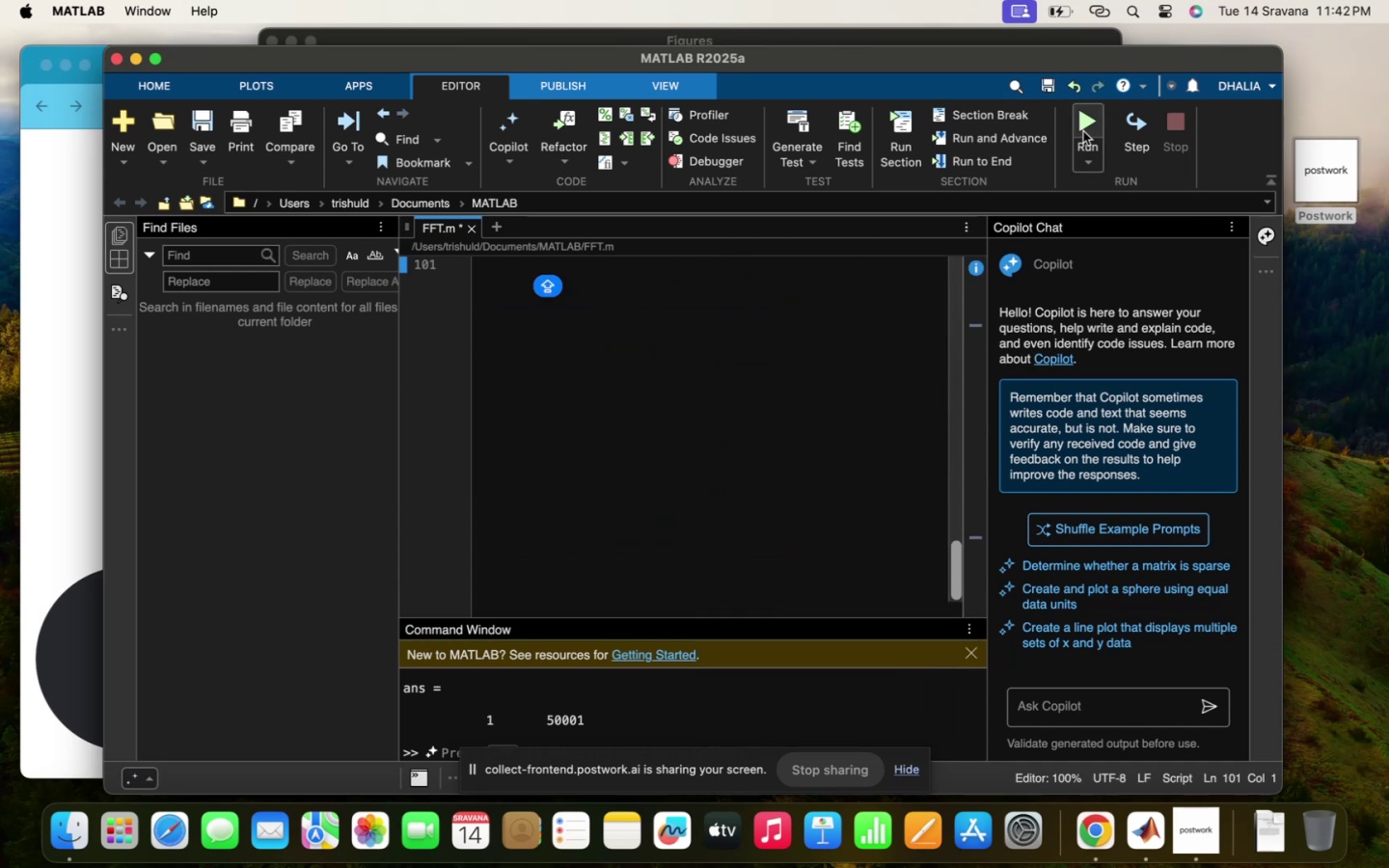 